 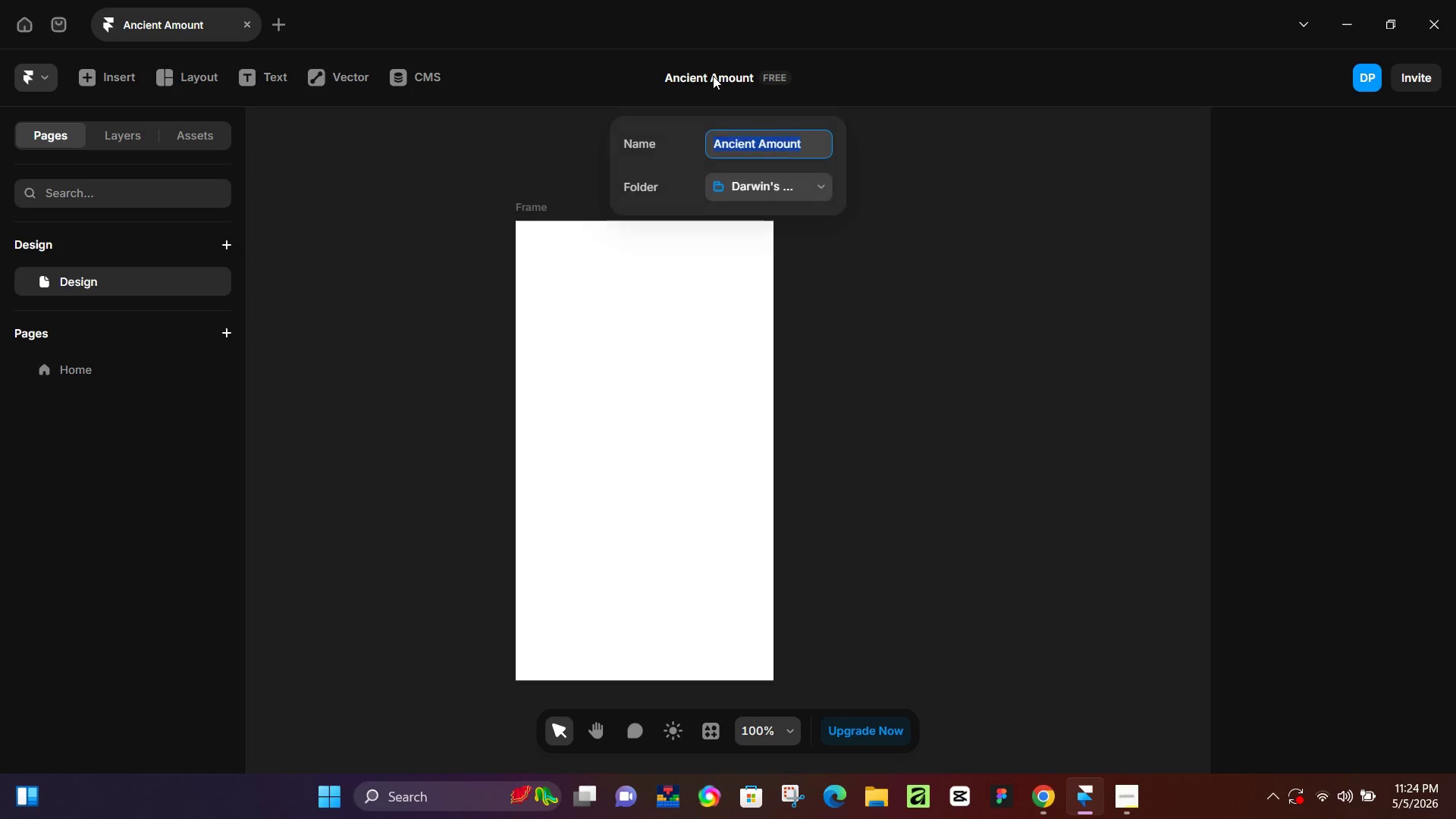 
key(Control+ControlLeft)
 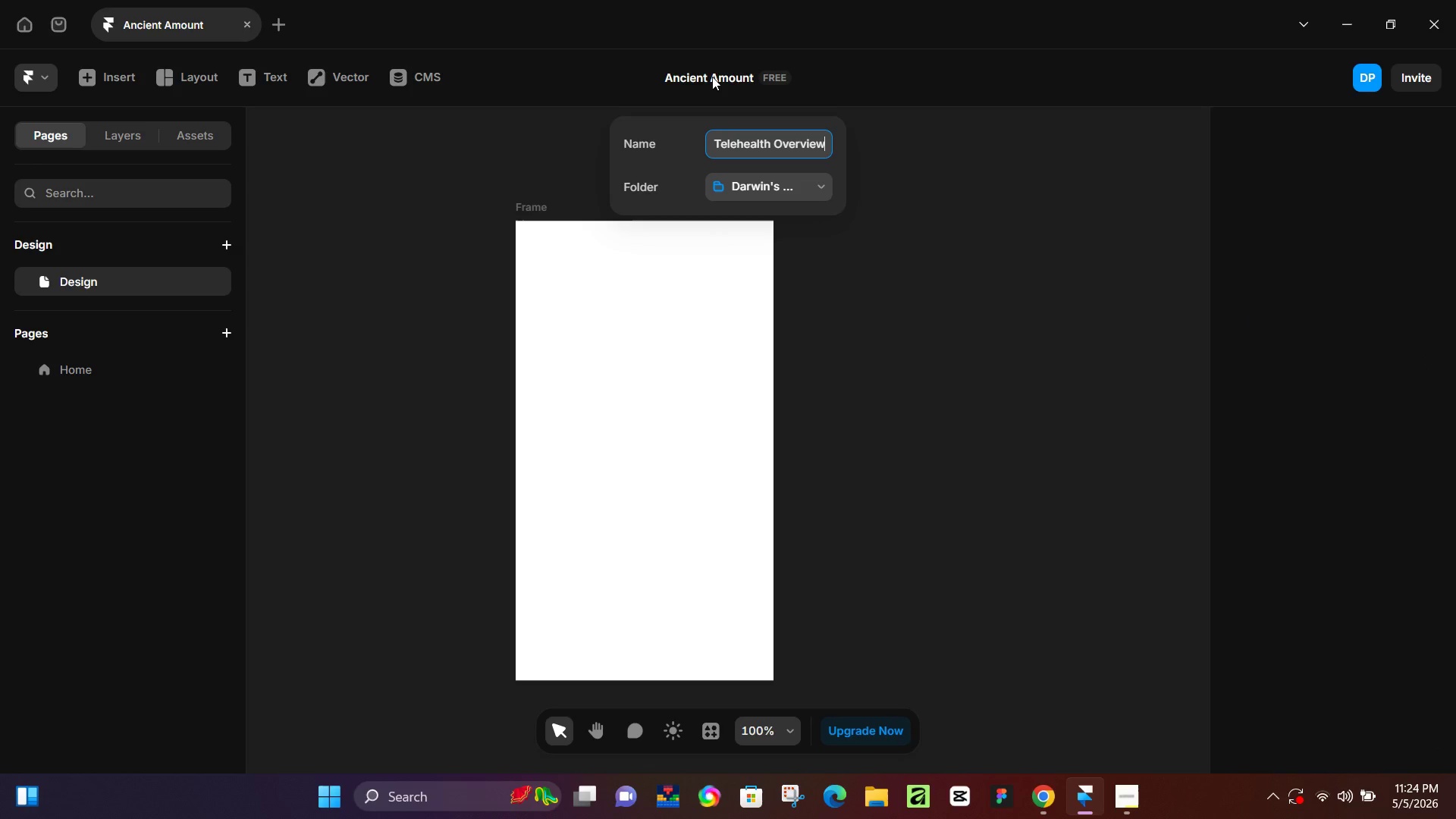 
key(Control+V)
 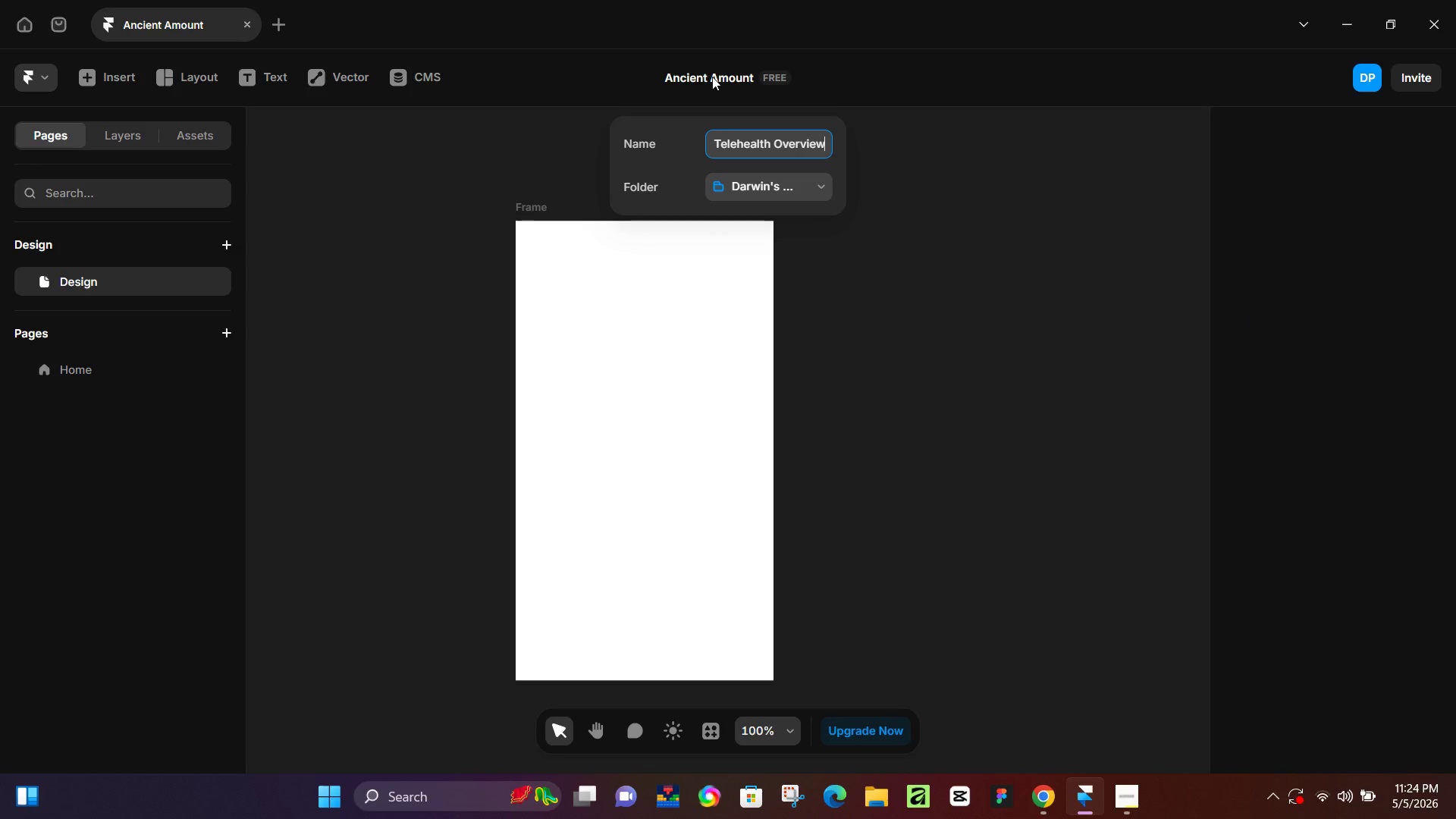 
key(NumpadEnter)
 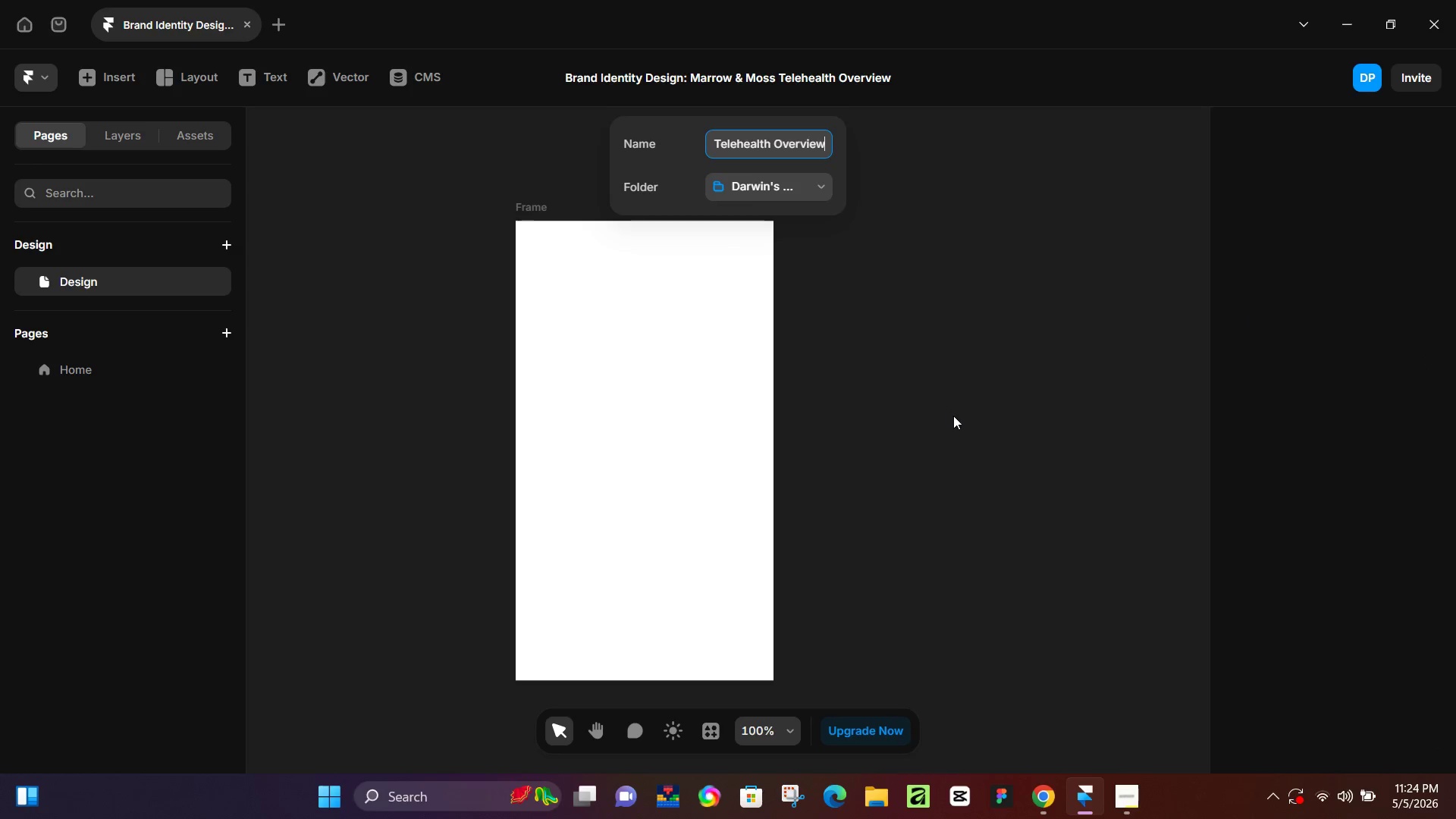 
double_click([699, 381])
 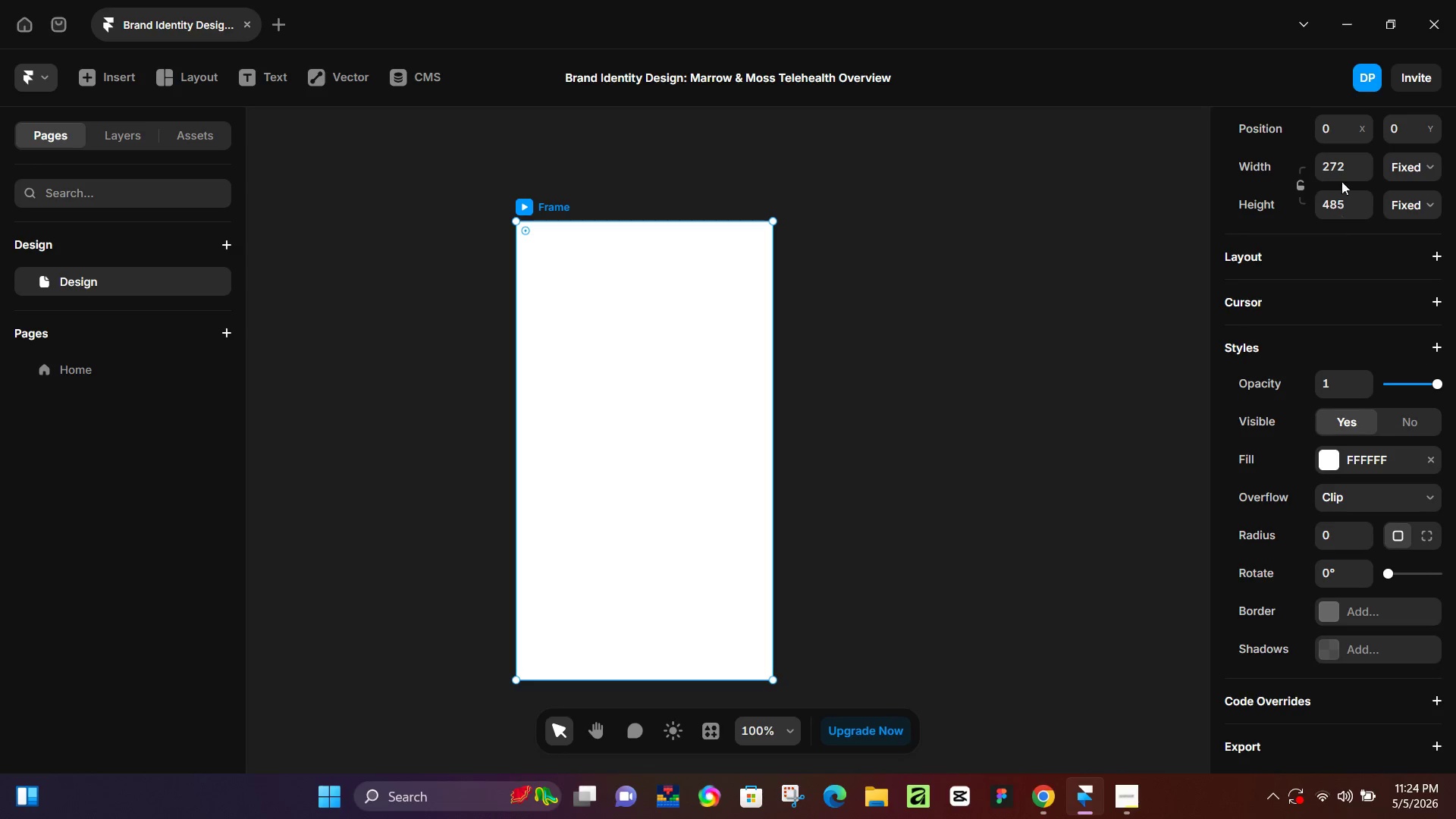 
left_click([1341, 169])
 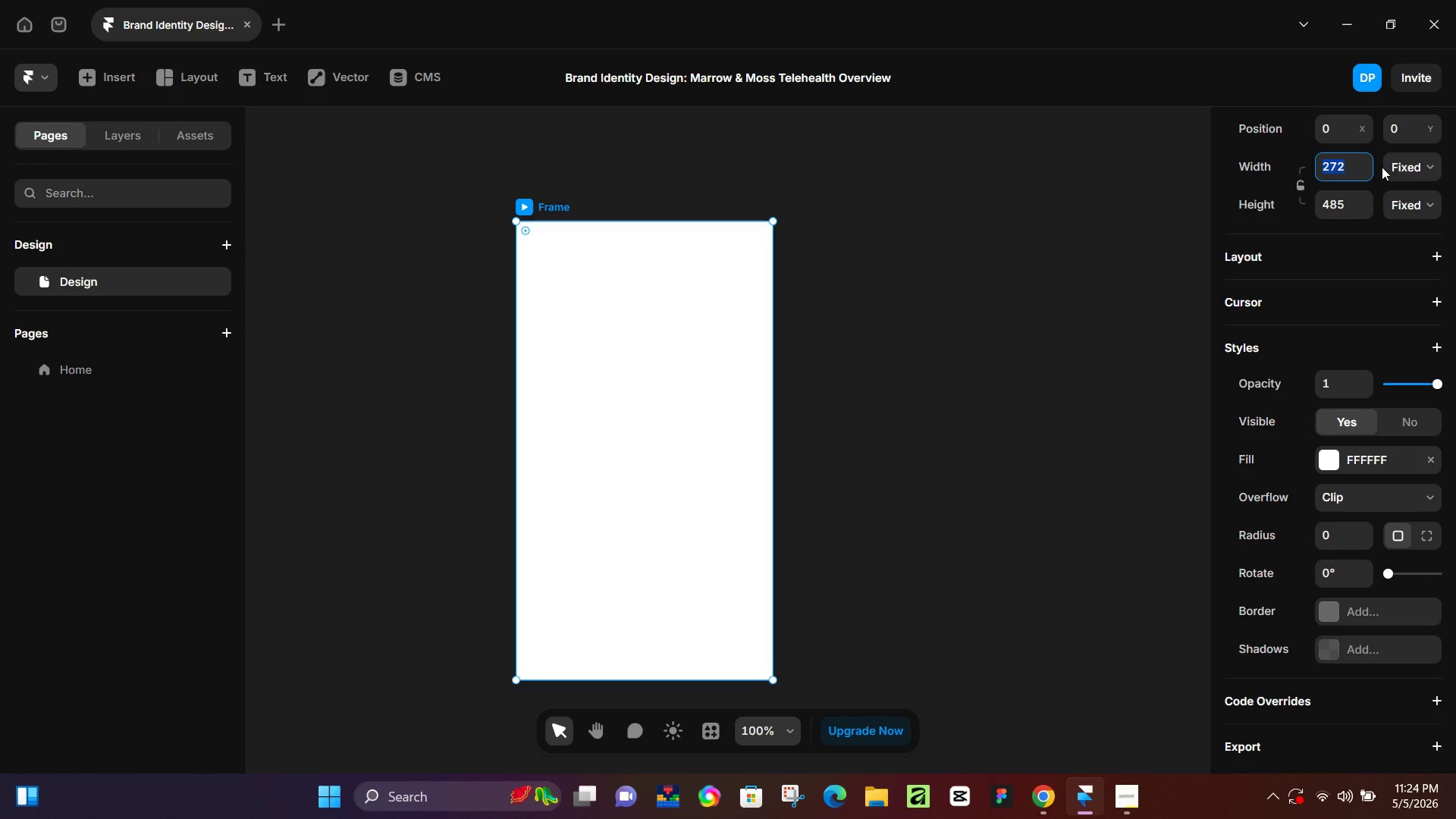 
key(Numpad2)
 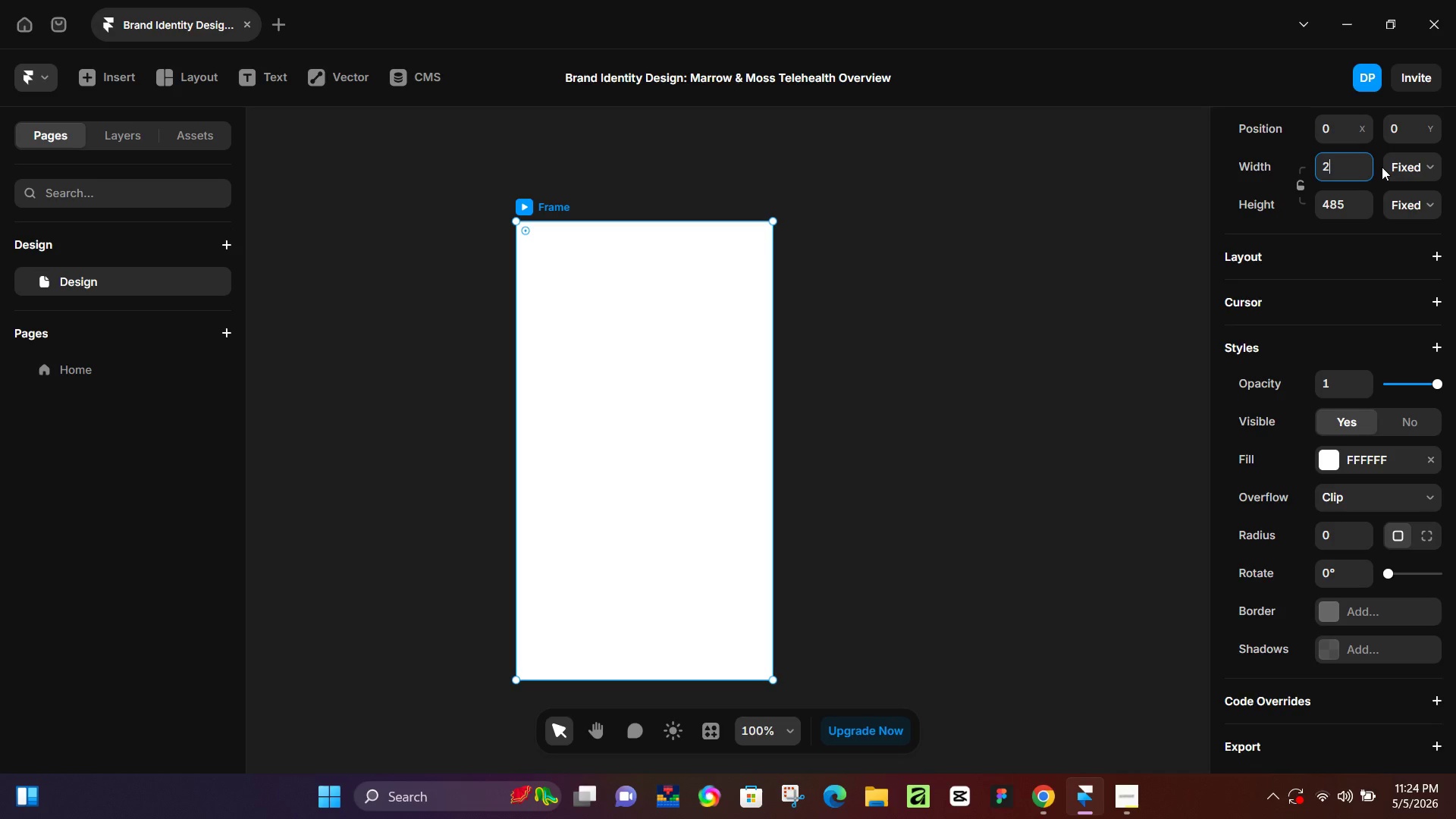 
key(Numpad4)
 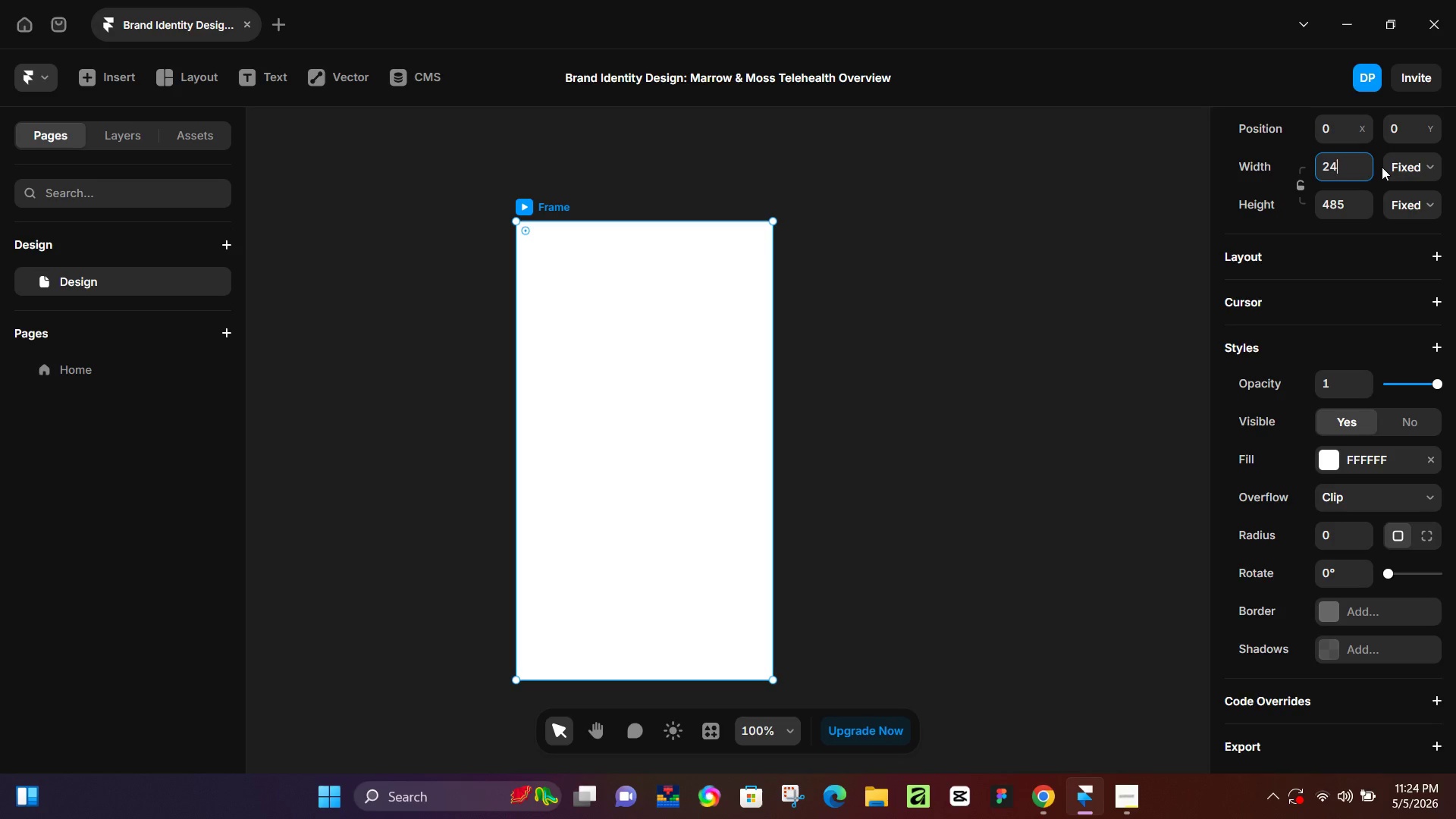 
key(Numpad8)
 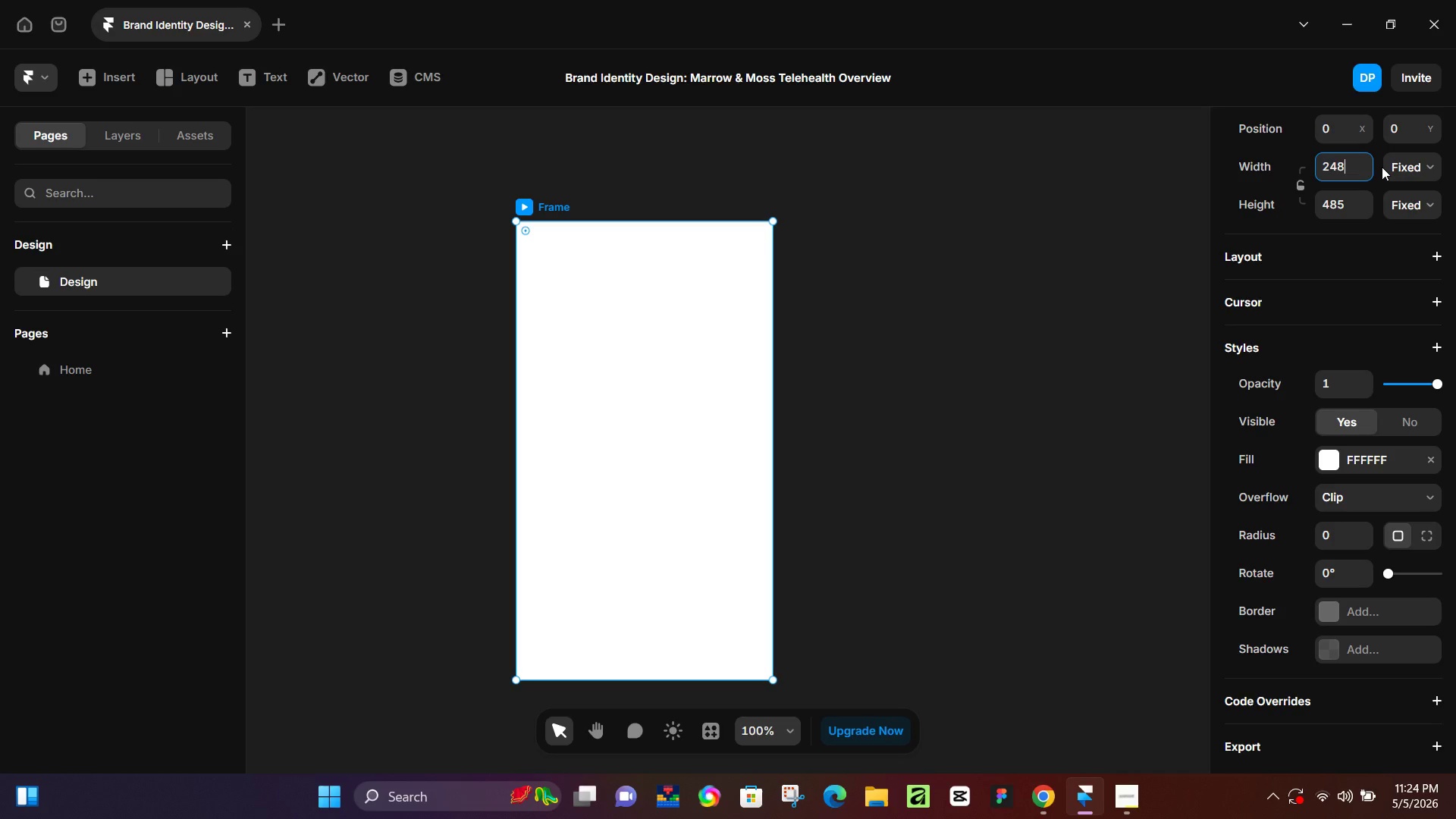 
key(Numpad0)
 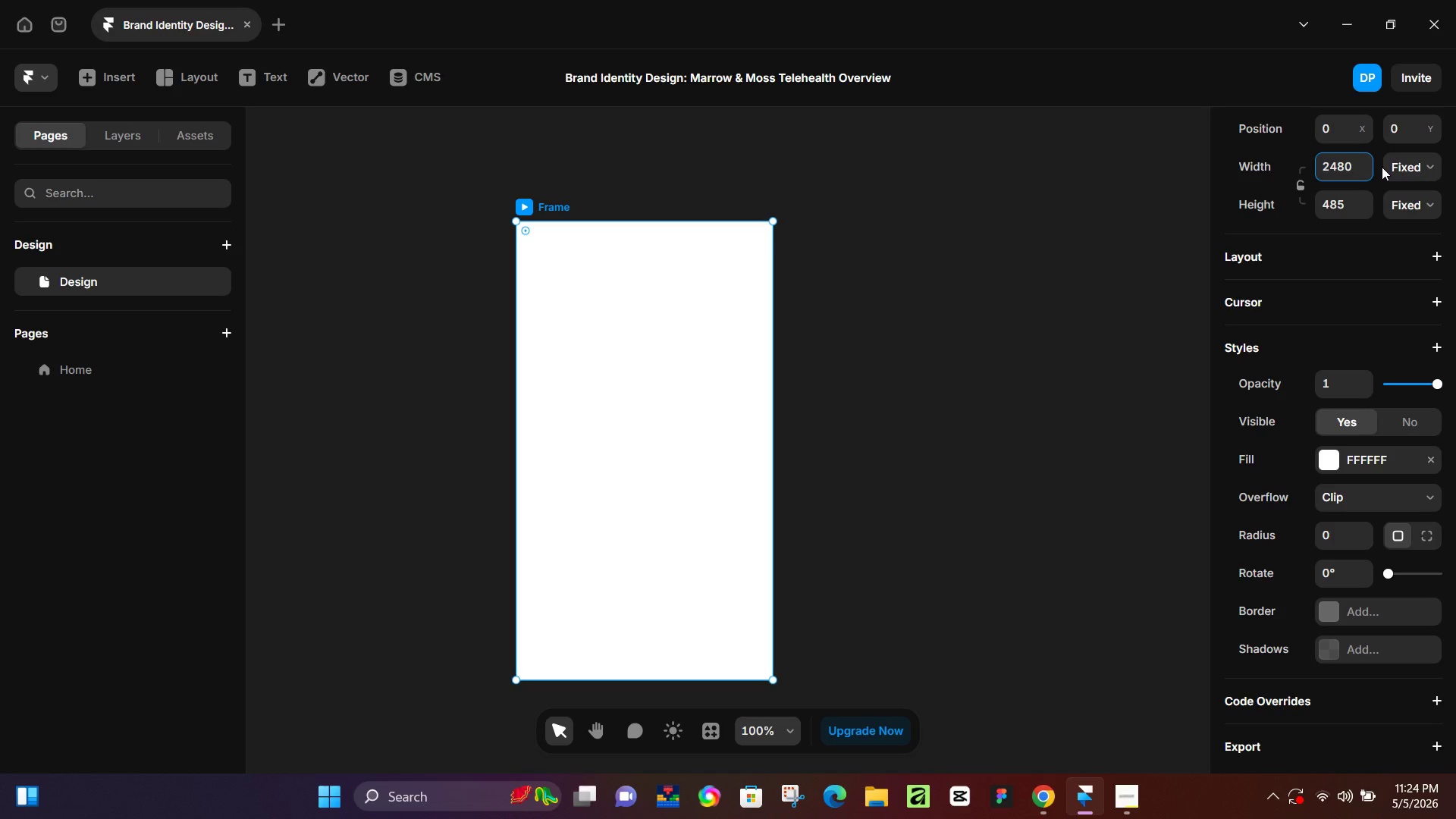 
key(Tab)
 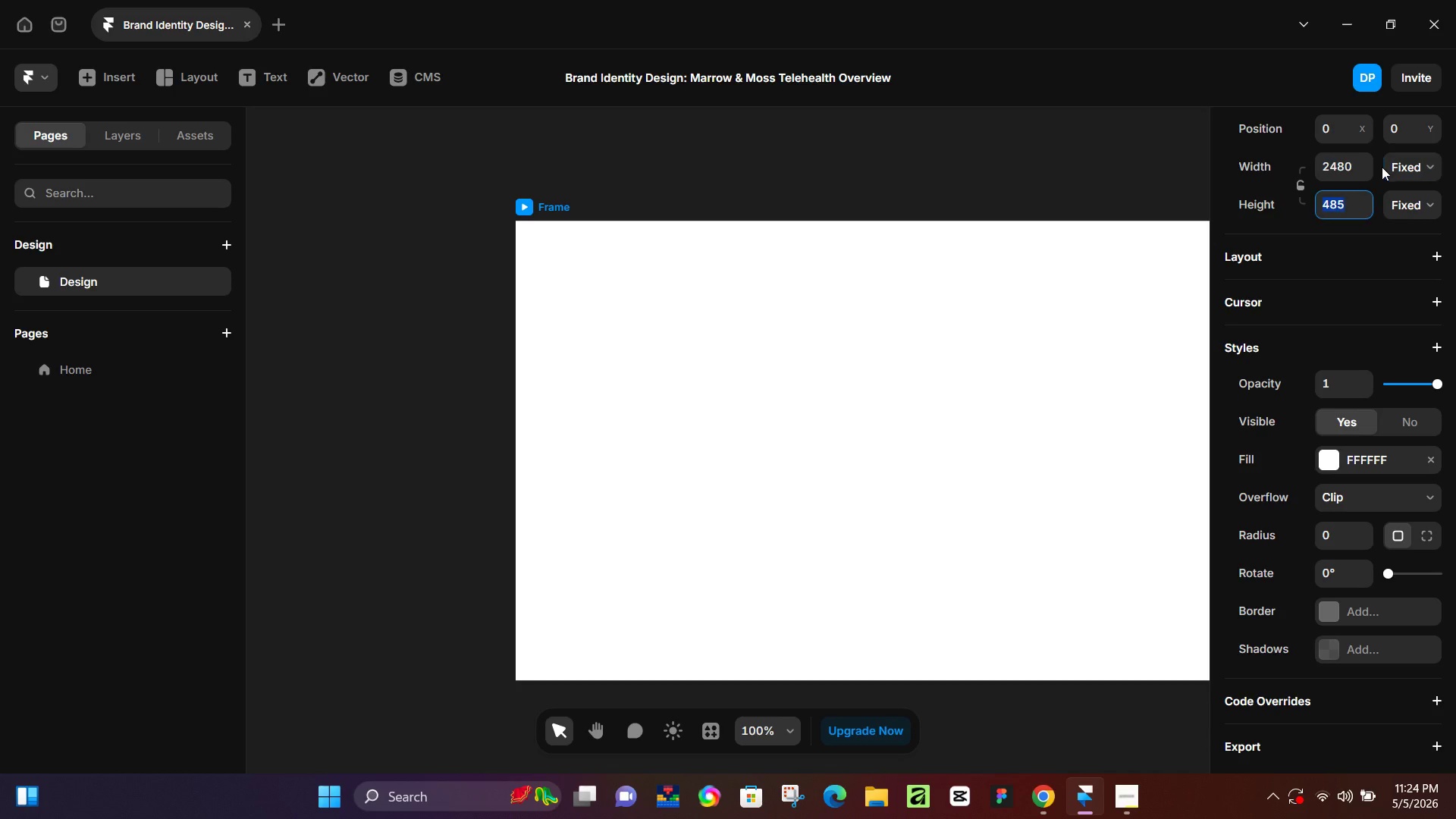 
key(Tab)
 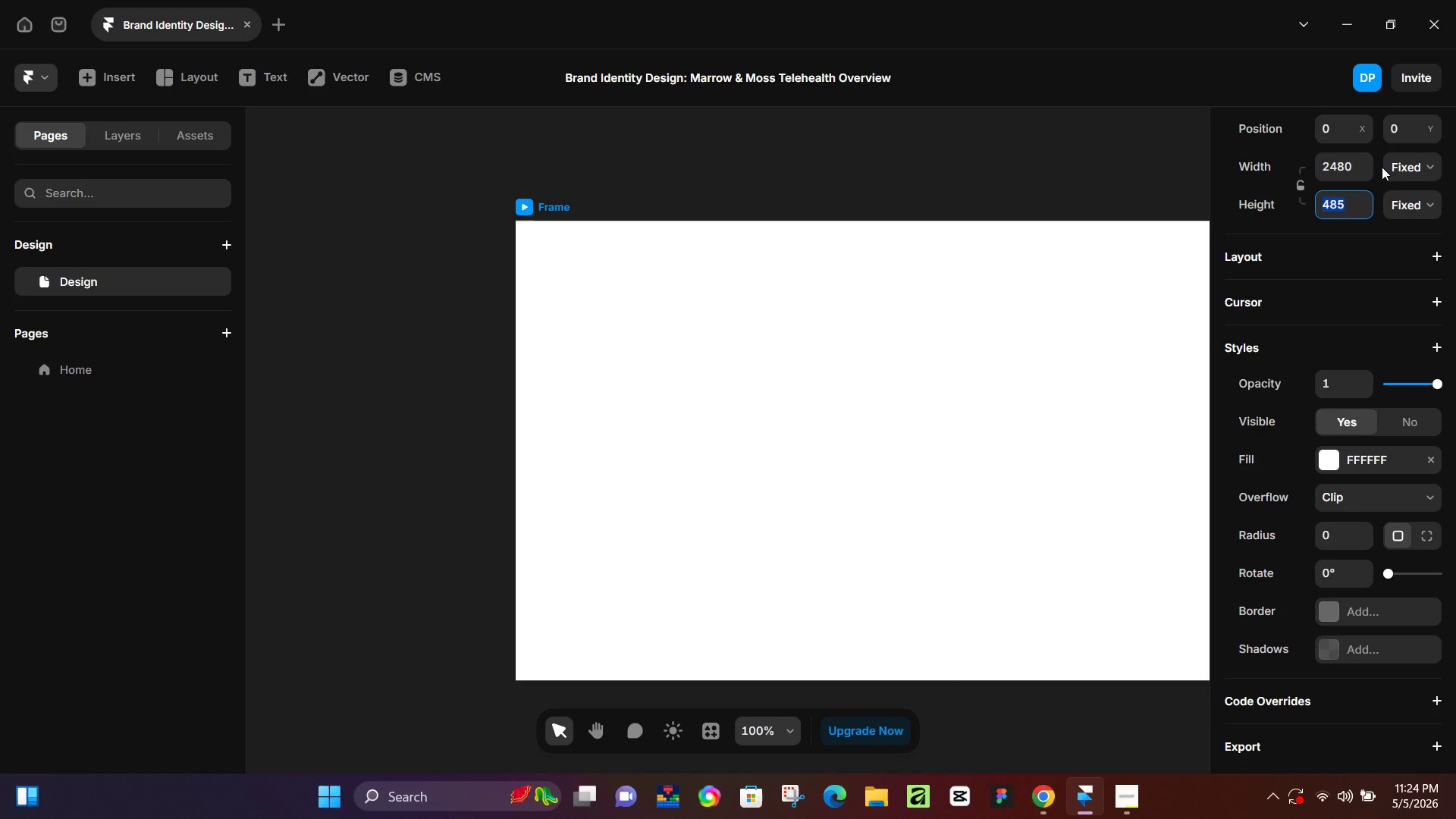 
key(Numpad3)
 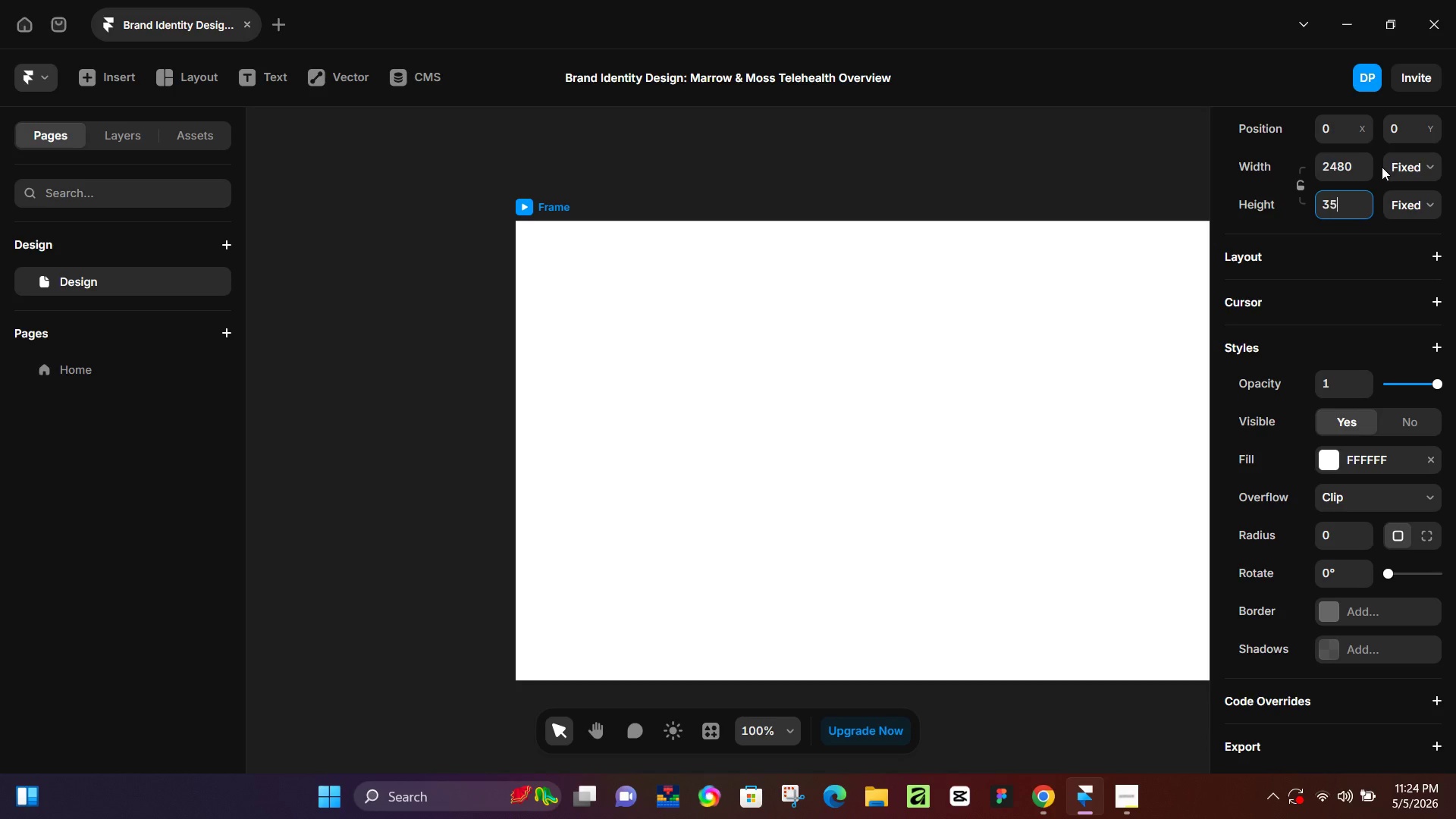 
key(Numpad5)
 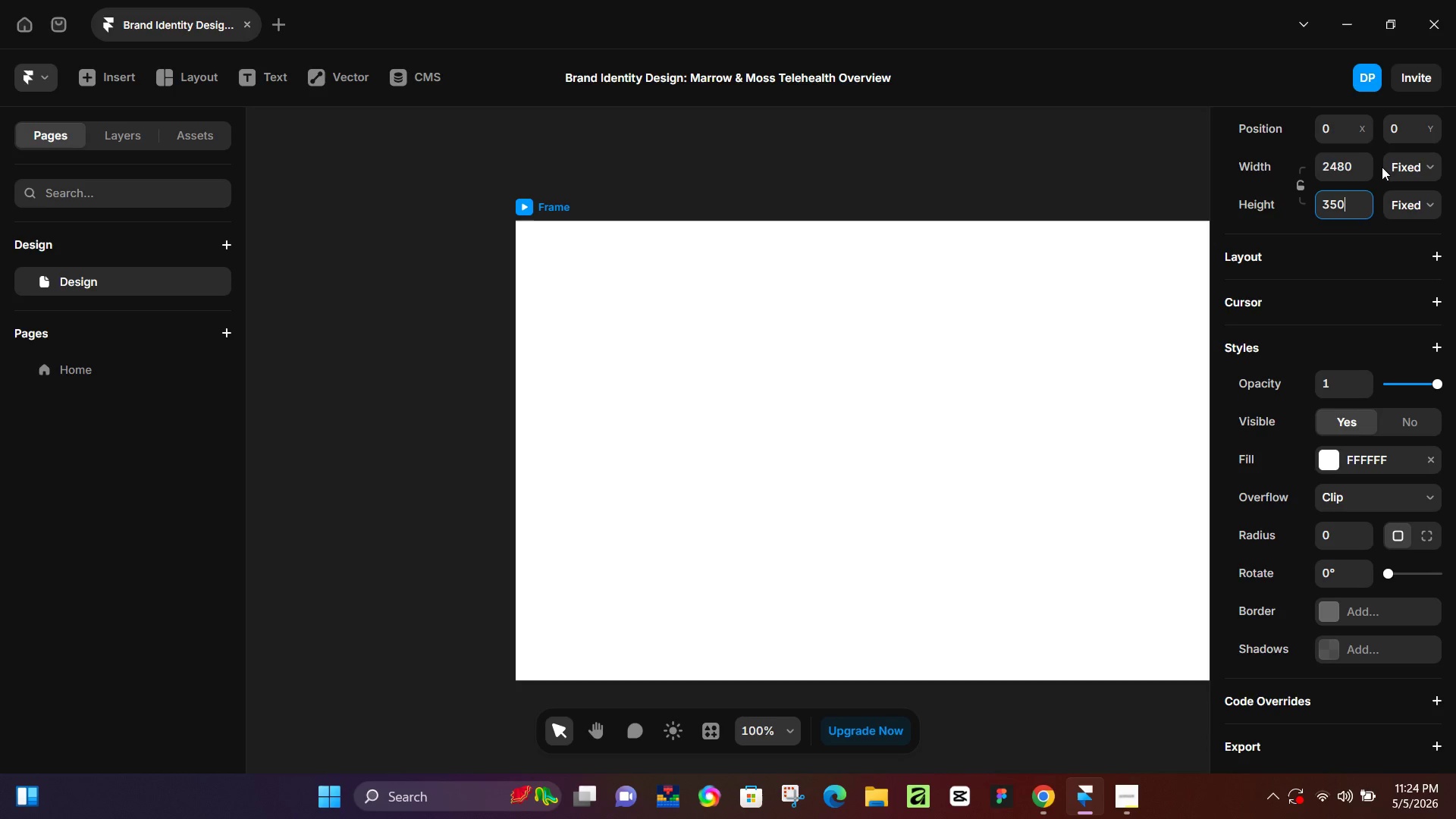 
key(Numpad0)
 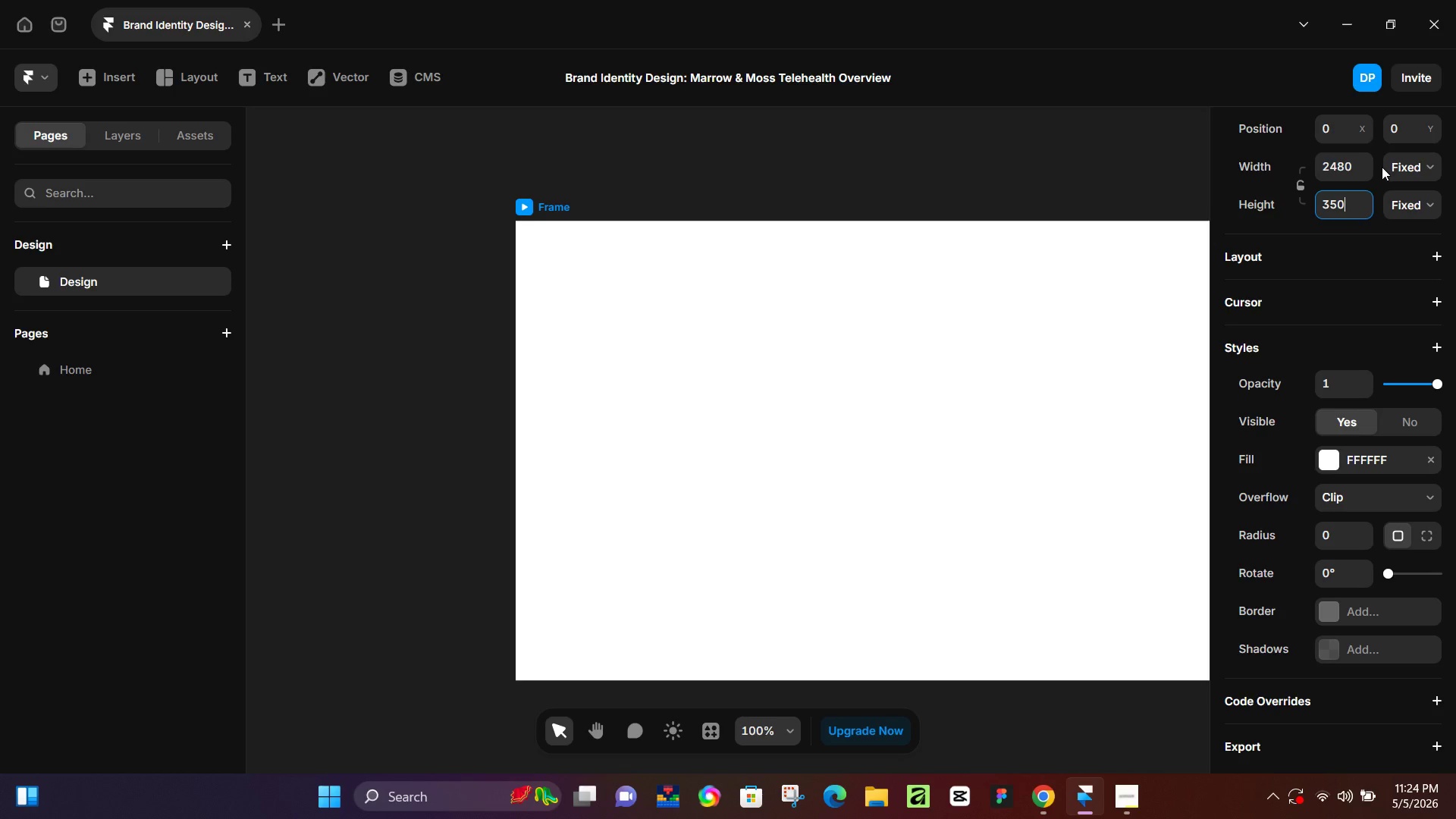 
key(Numpad8)
 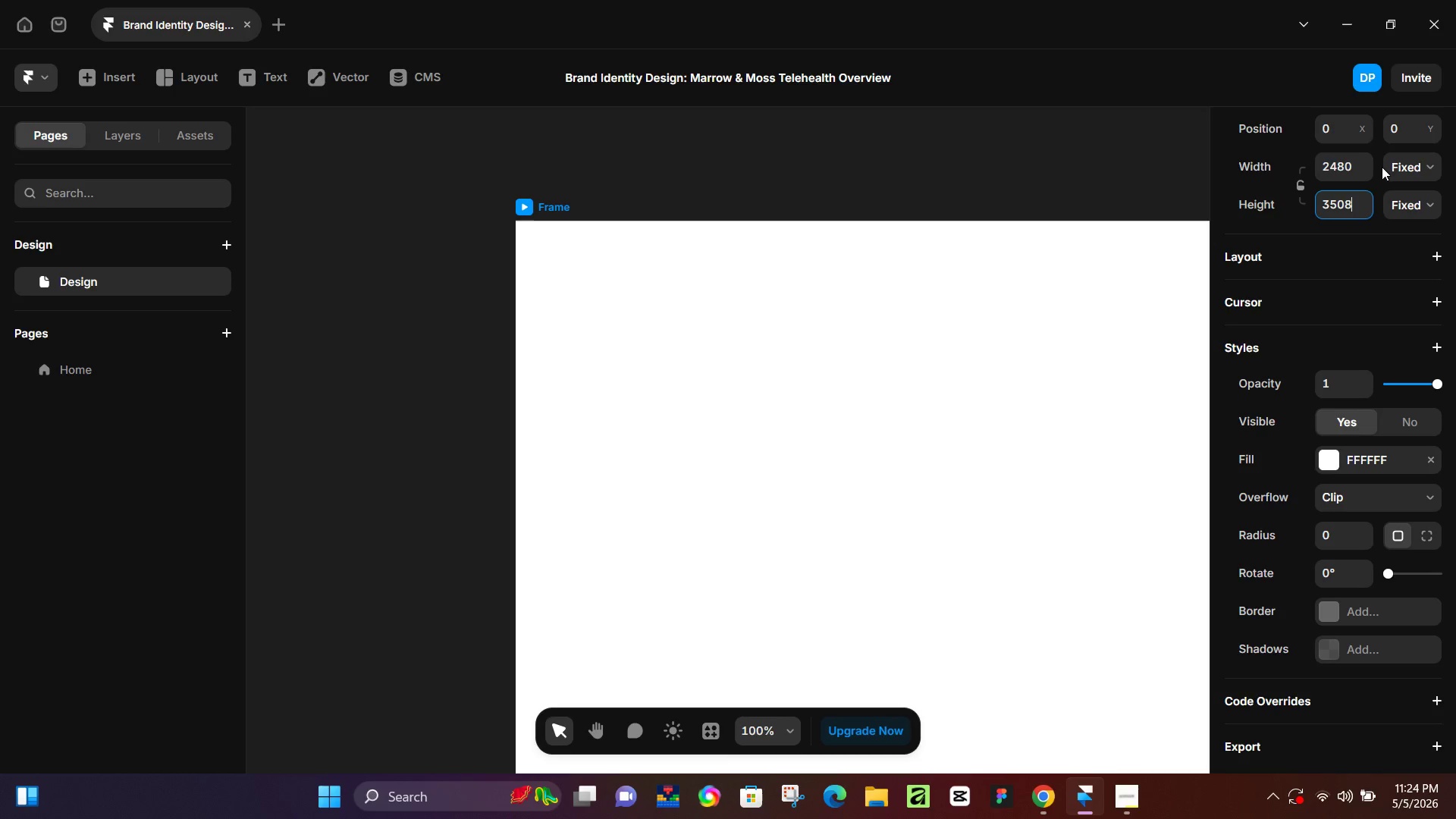 
key(NumpadEnter)
 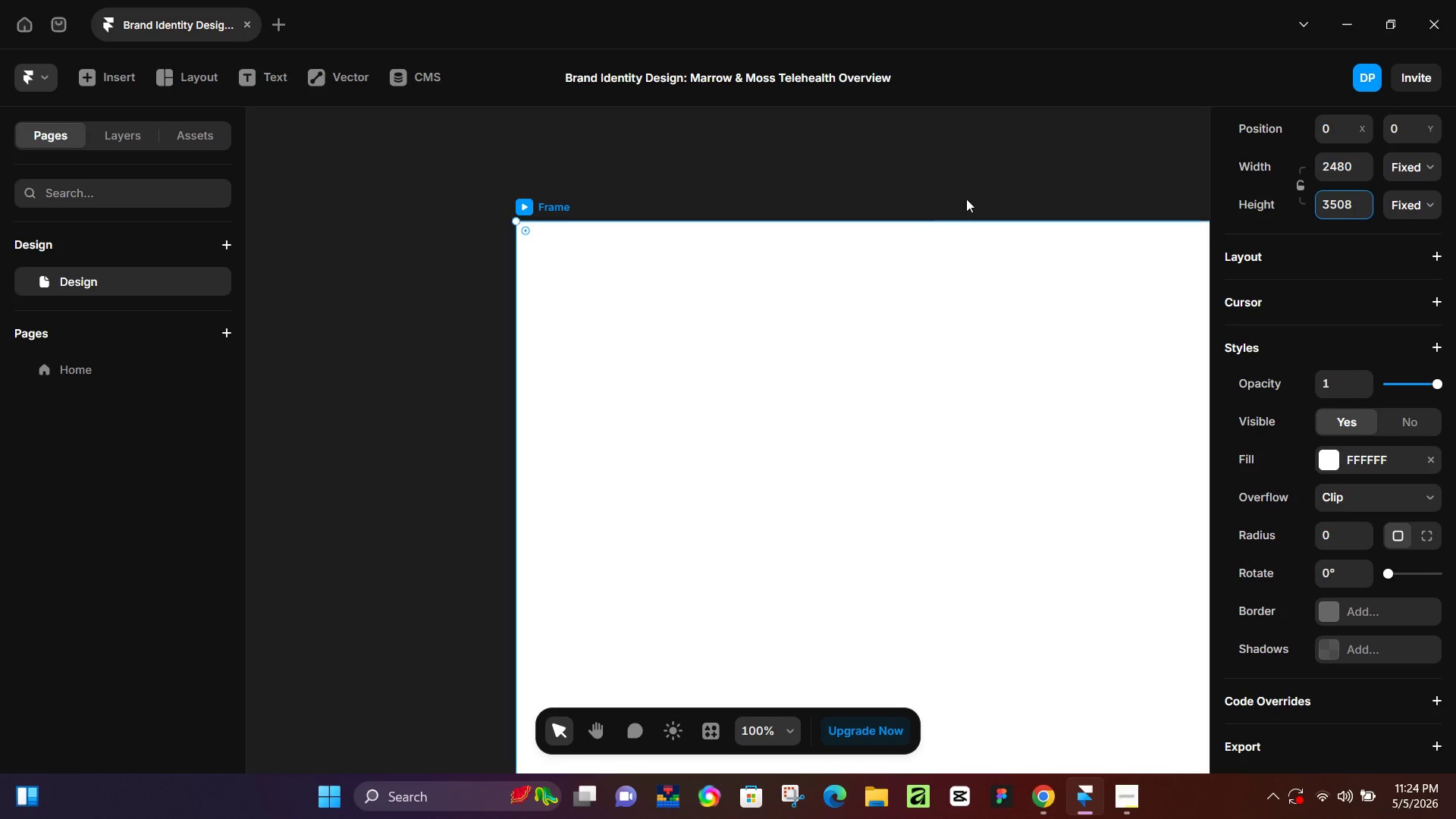 
hold_key(key=ControlLeft, duration=0.5)
 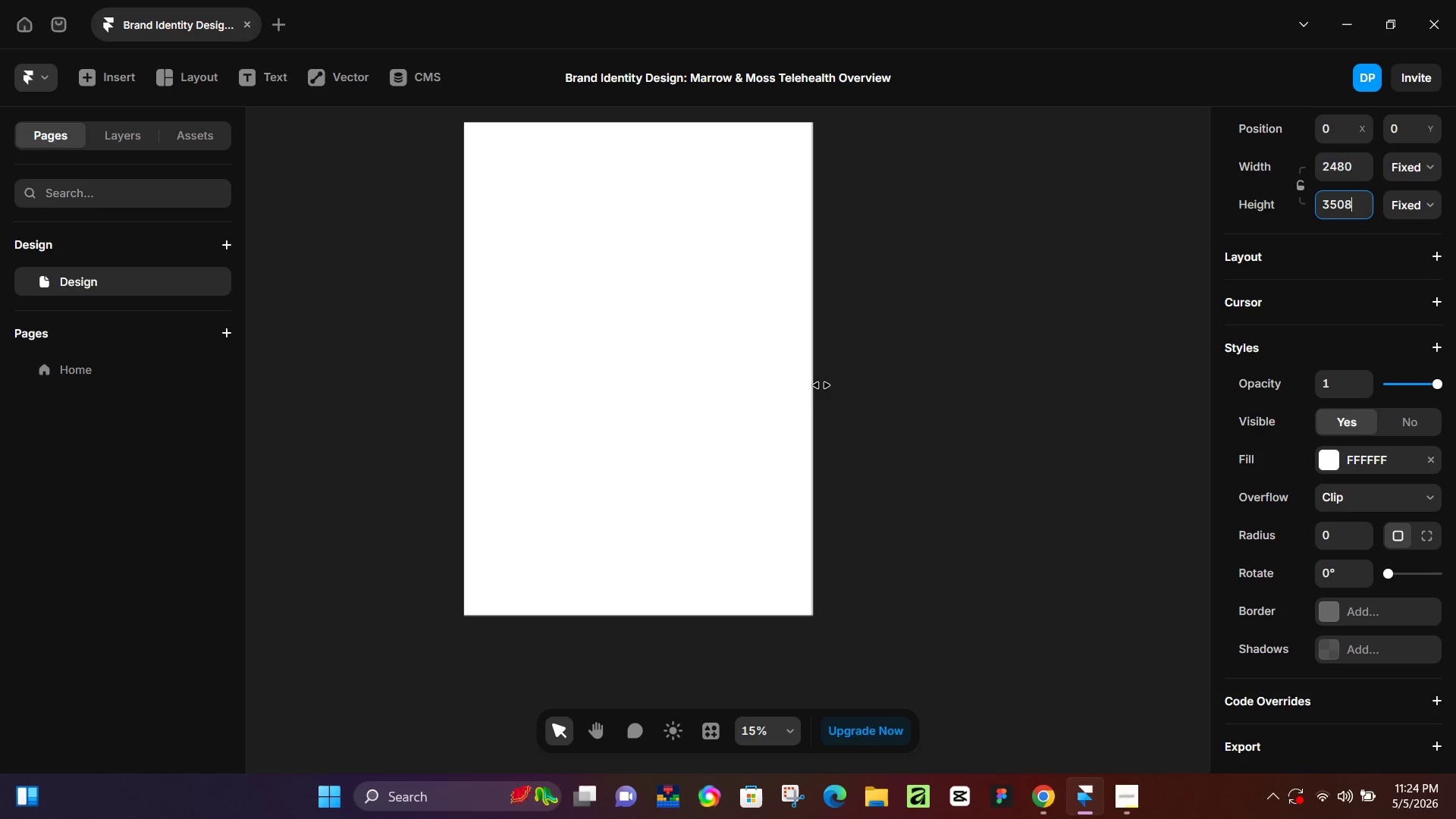 
hold_key(key=ControlLeft, duration=0.53)
 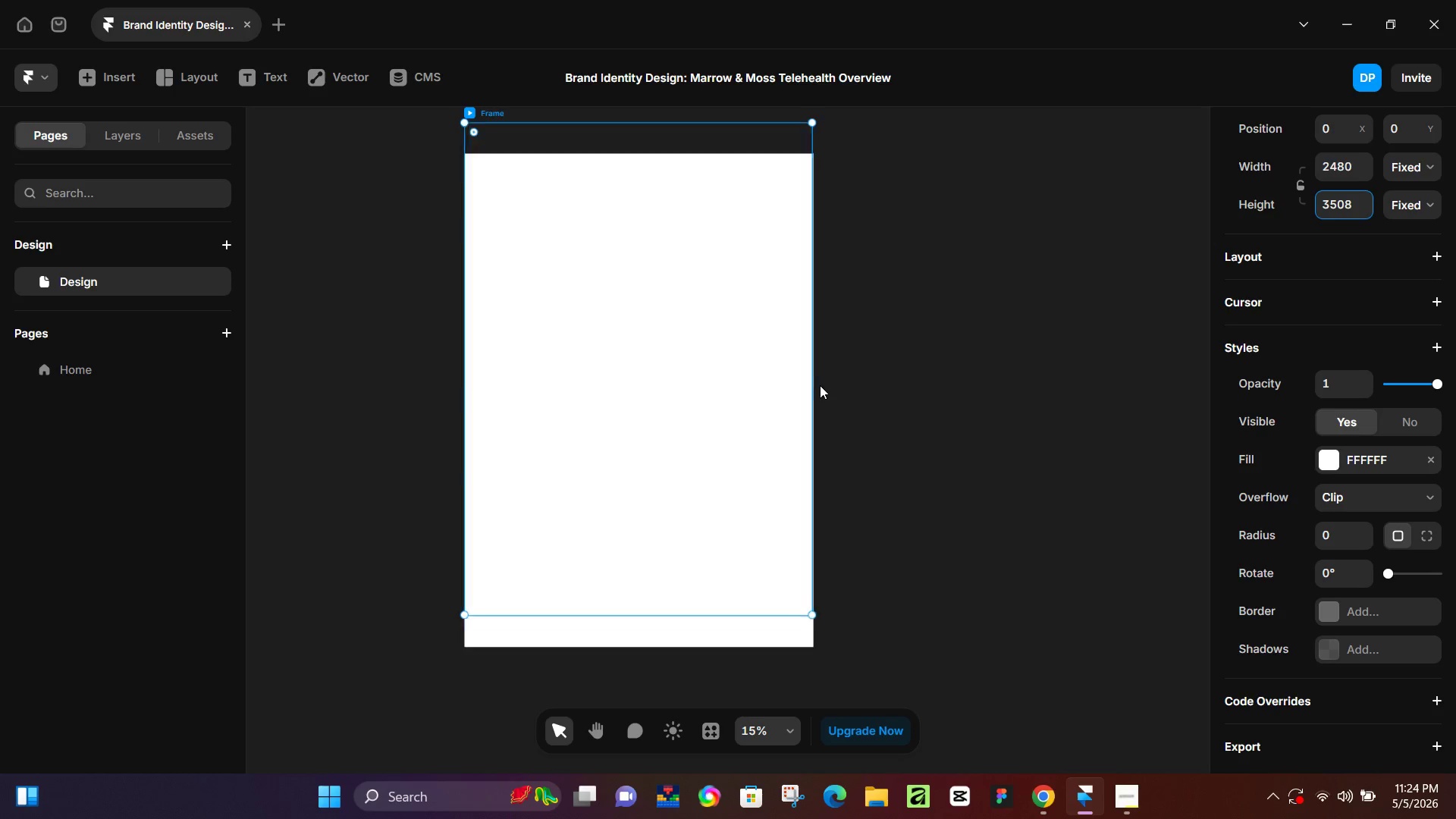 
scroll: coordinate [745, 326], scroll_direction: down, amount: 5.0
 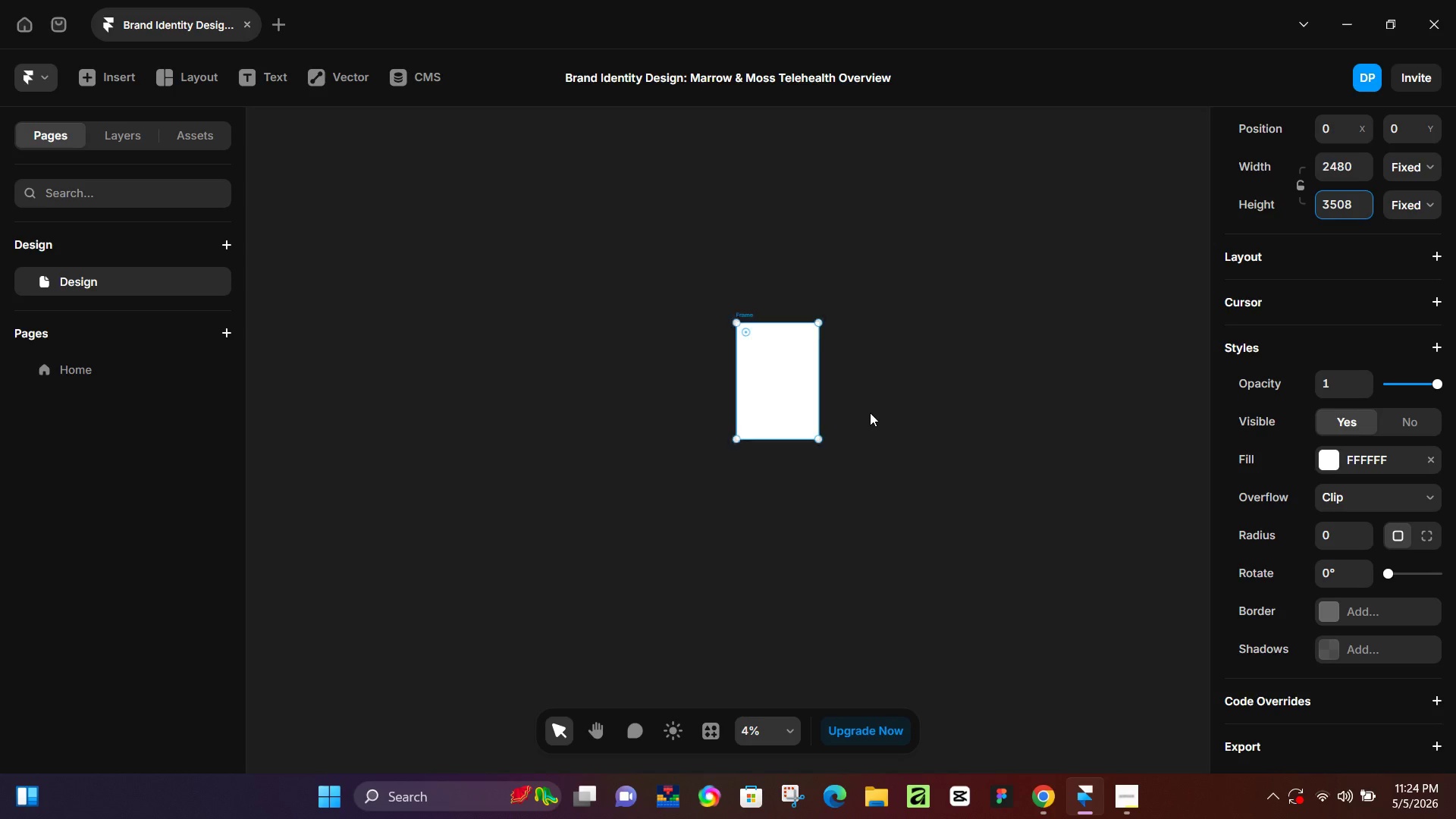 
hold_key(key=ControlLeft, duration=0.31)
 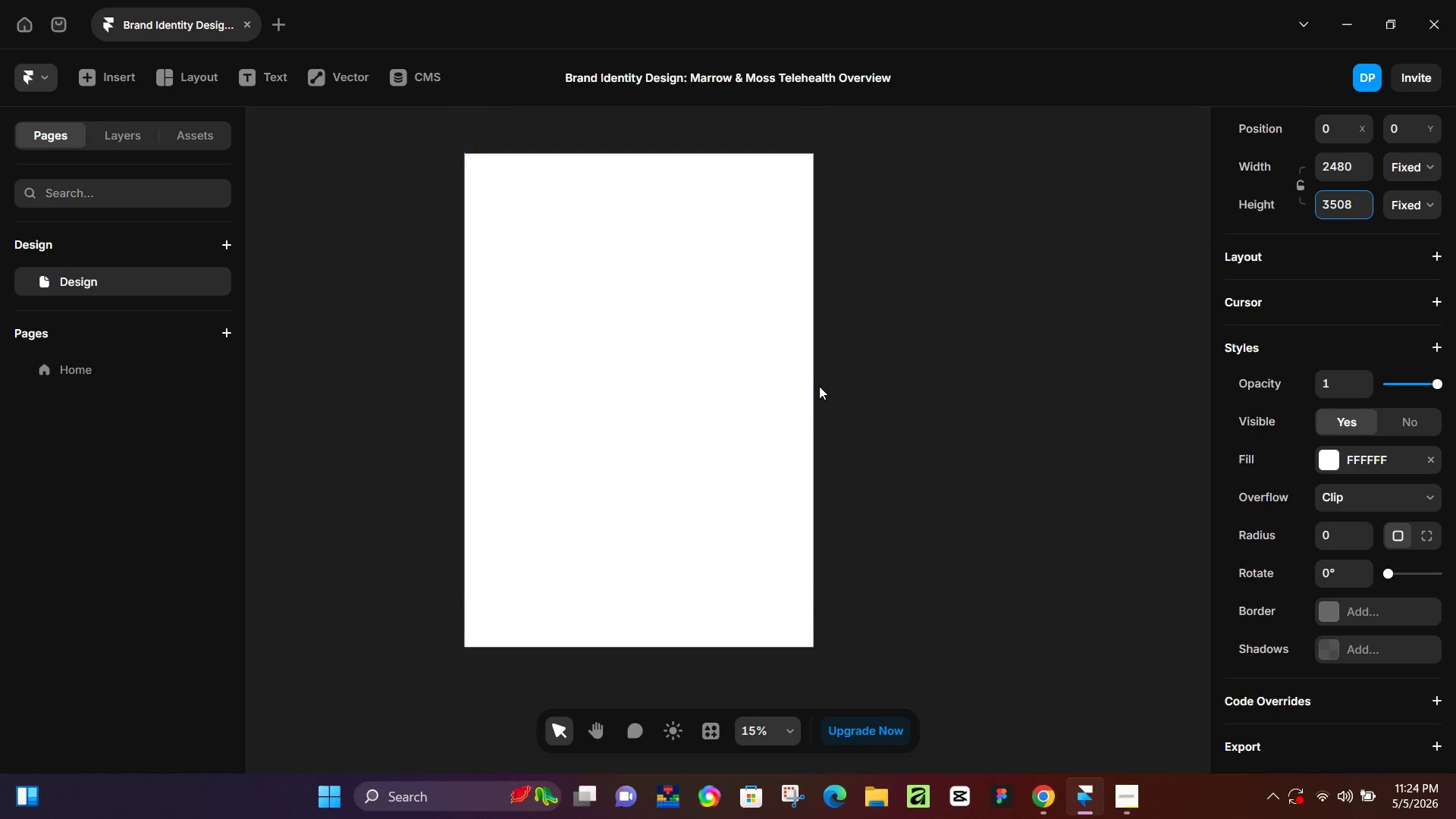 
scroll: coordinate [820, 385], scroll_direction: up, amount: 3.0
 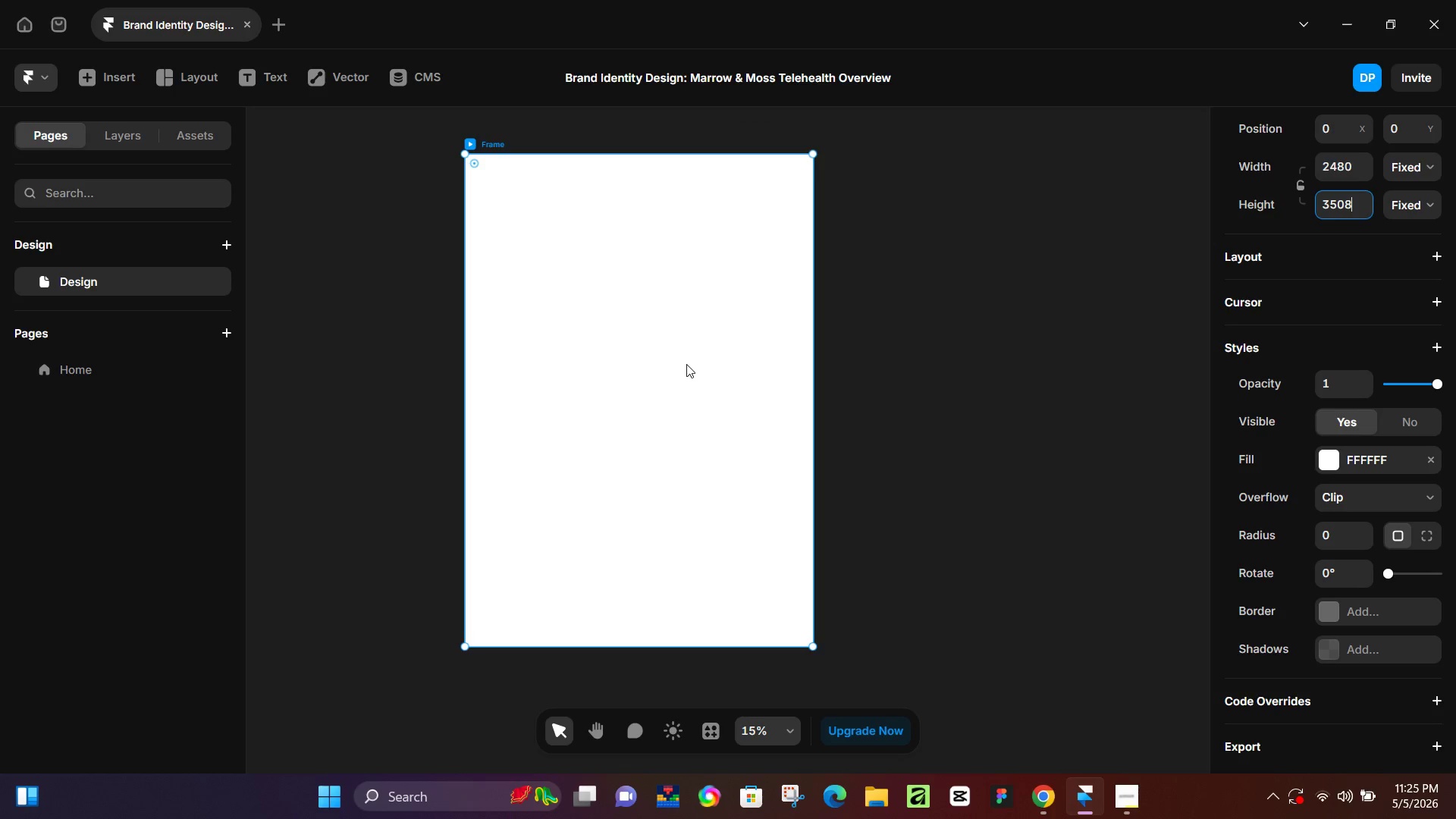 
hold_key(key=Space, duration=0.56)
 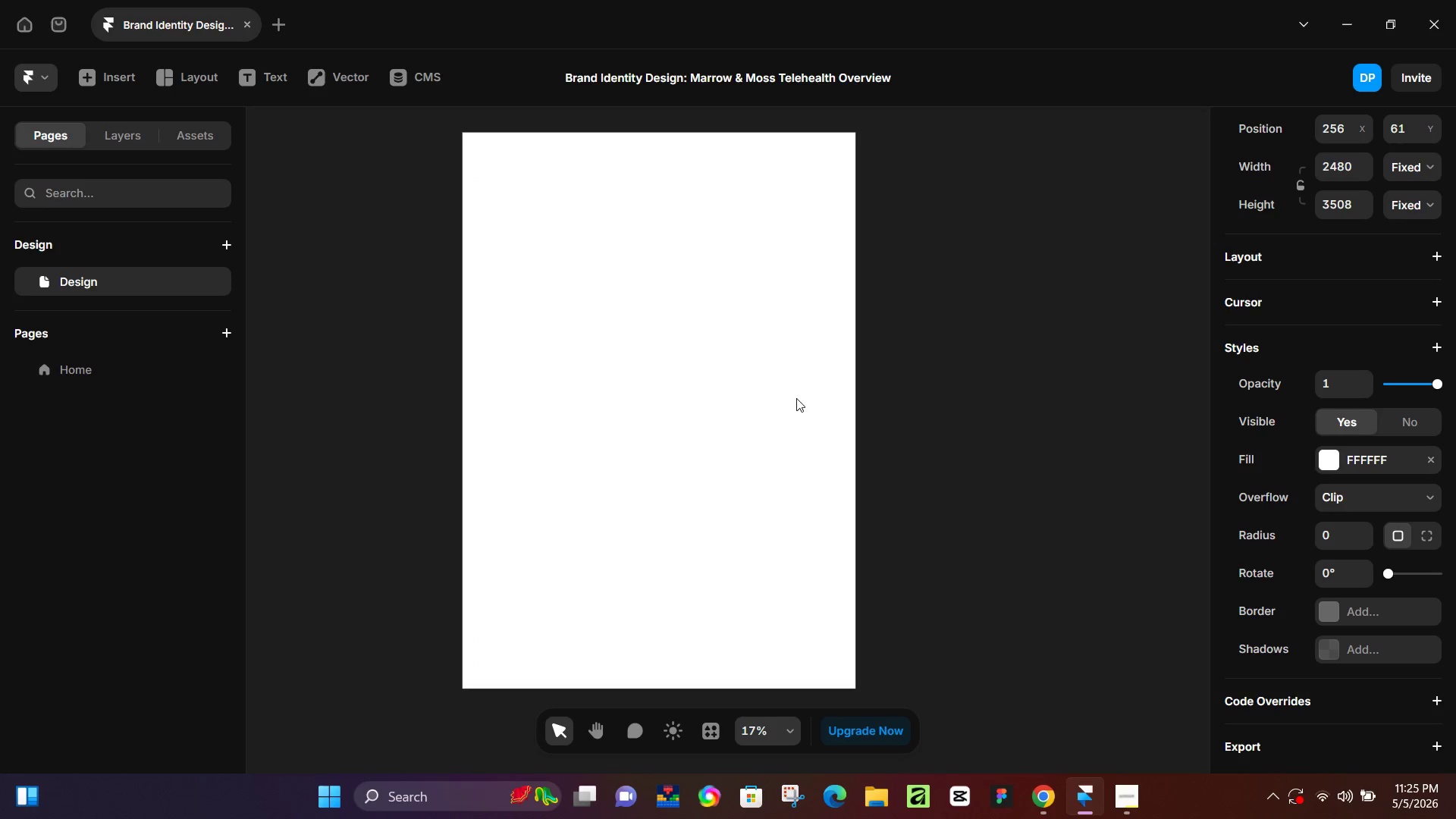 
left_click_drag(start_coordinate=[675, 367], to_coordinate=[711, 375])
 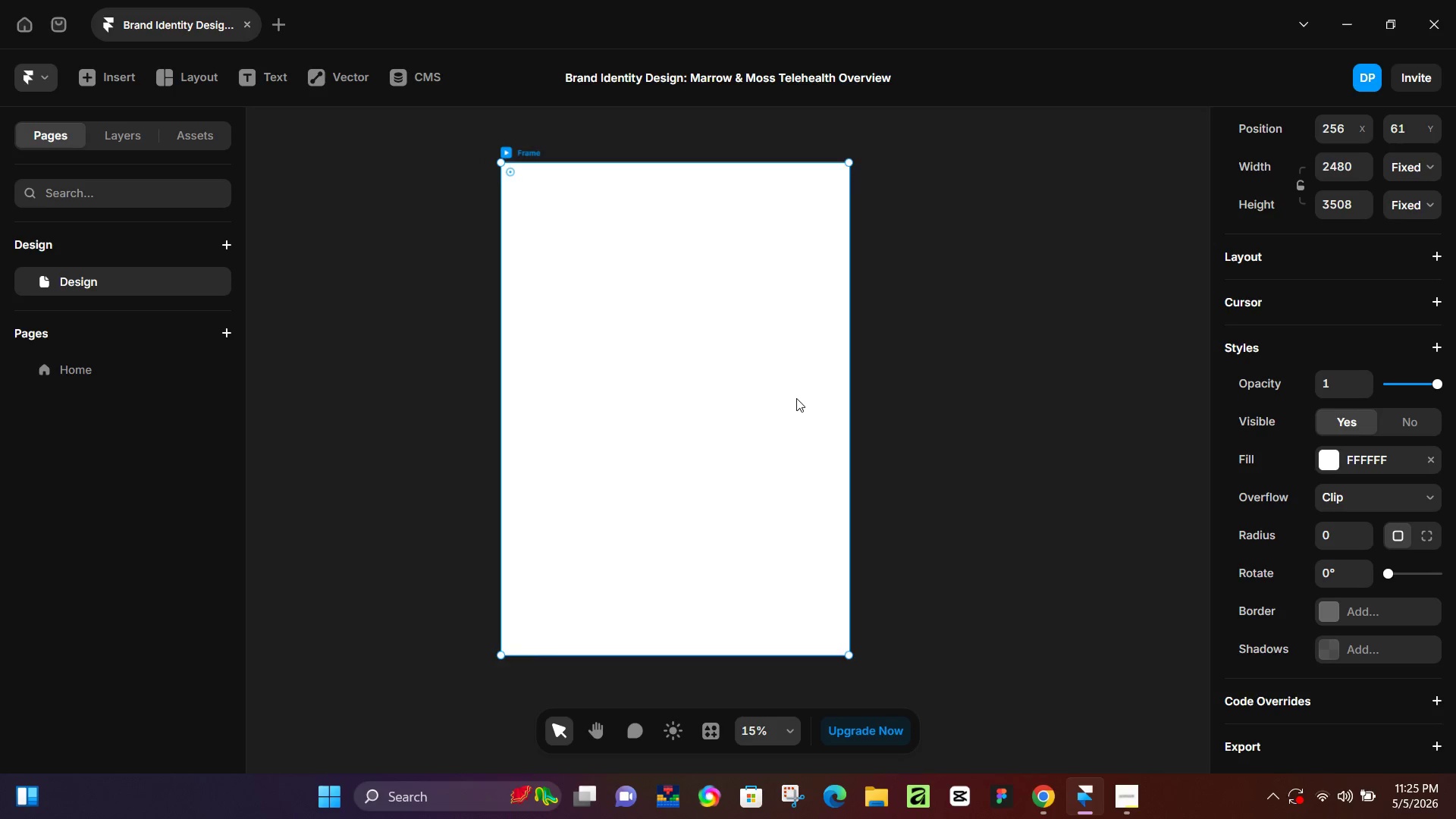 
key(Control+ControlLeft)
 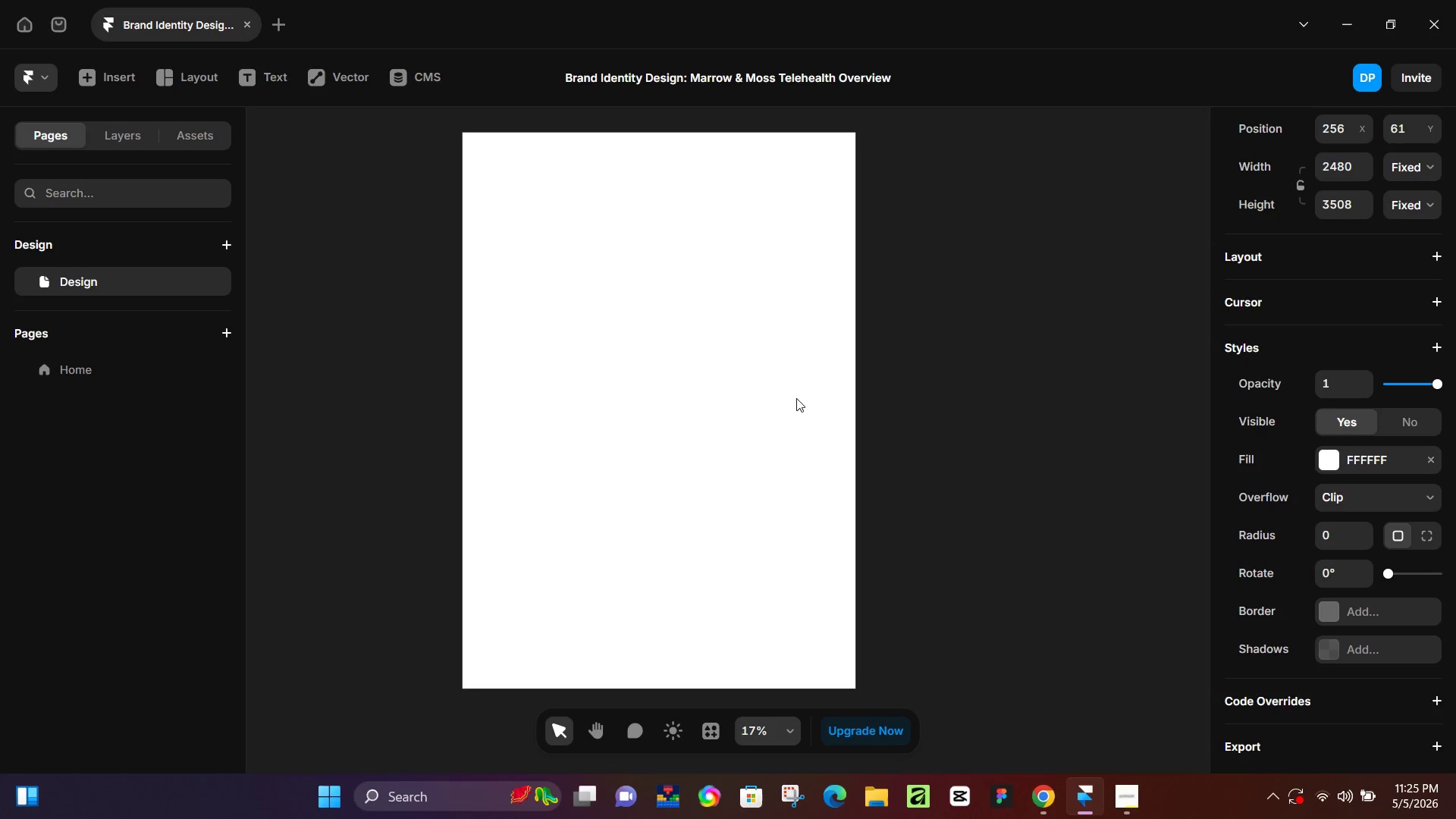 
scroll: coordinate [796, 398], scroll_direction: up, amount: 1.0
 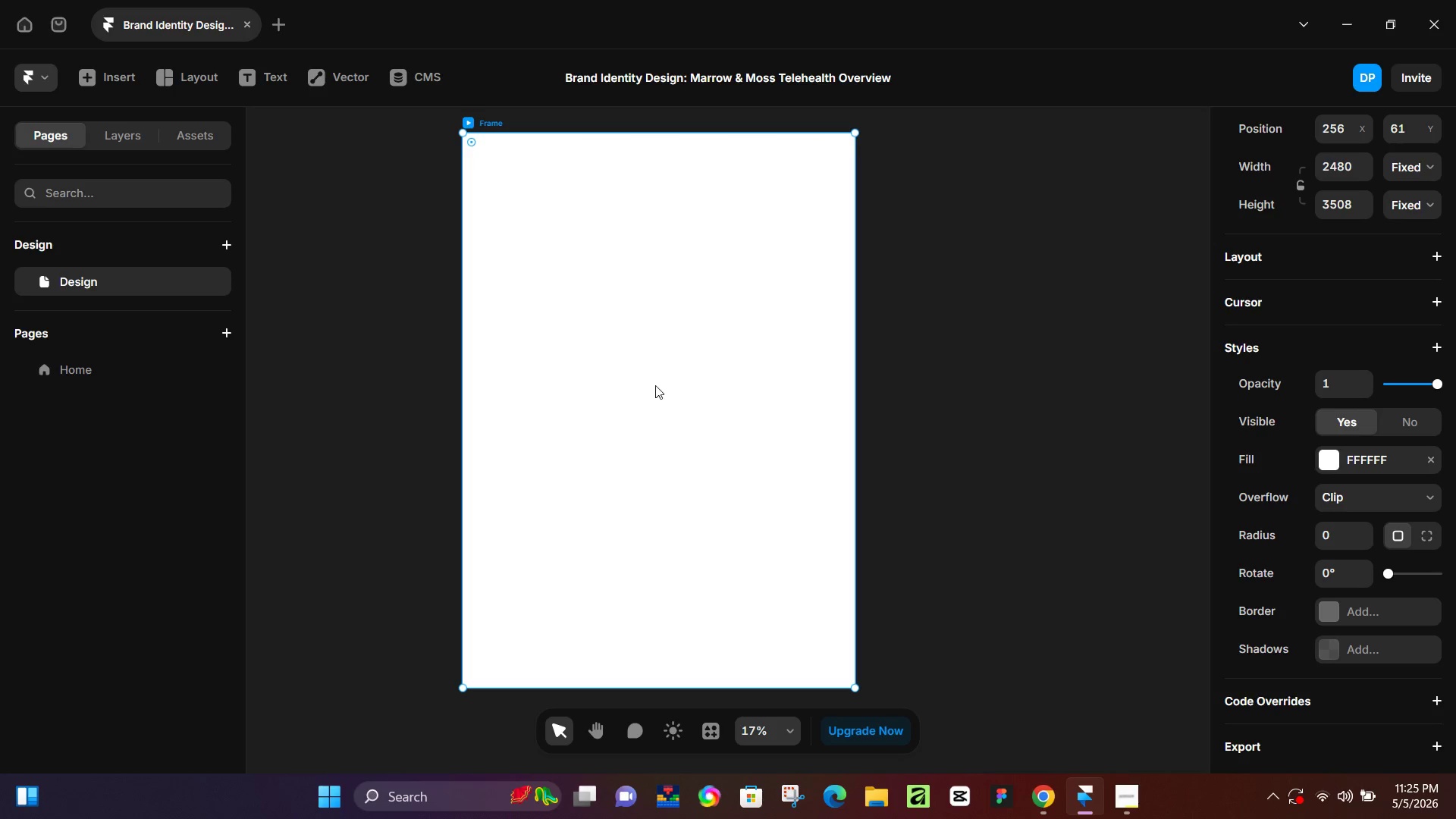 
hold_key(key=Space, duration=0.44)
 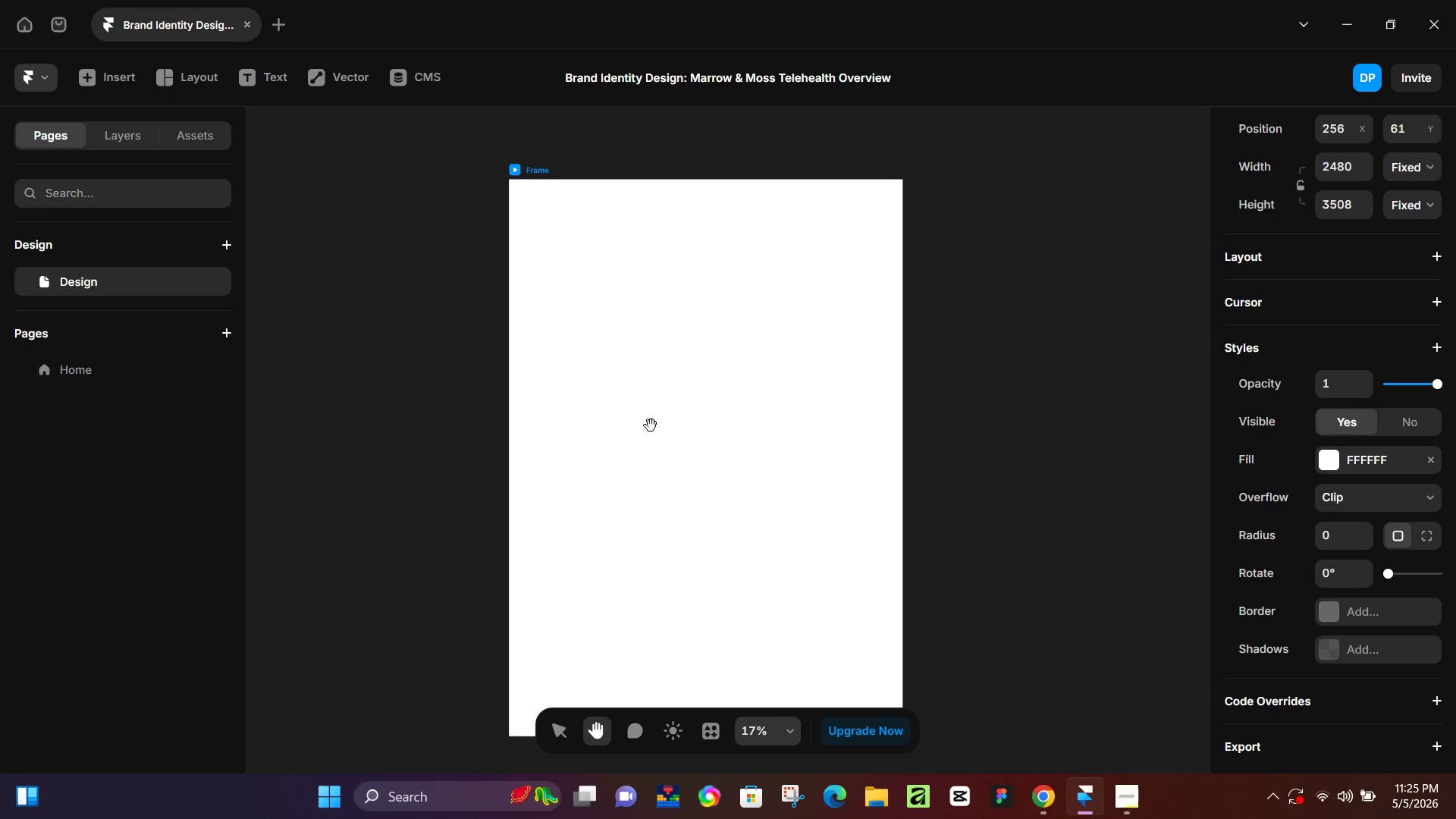 
left_click_drag(start_coordinate=[576, 375], to_coordinate=[623, 421])
 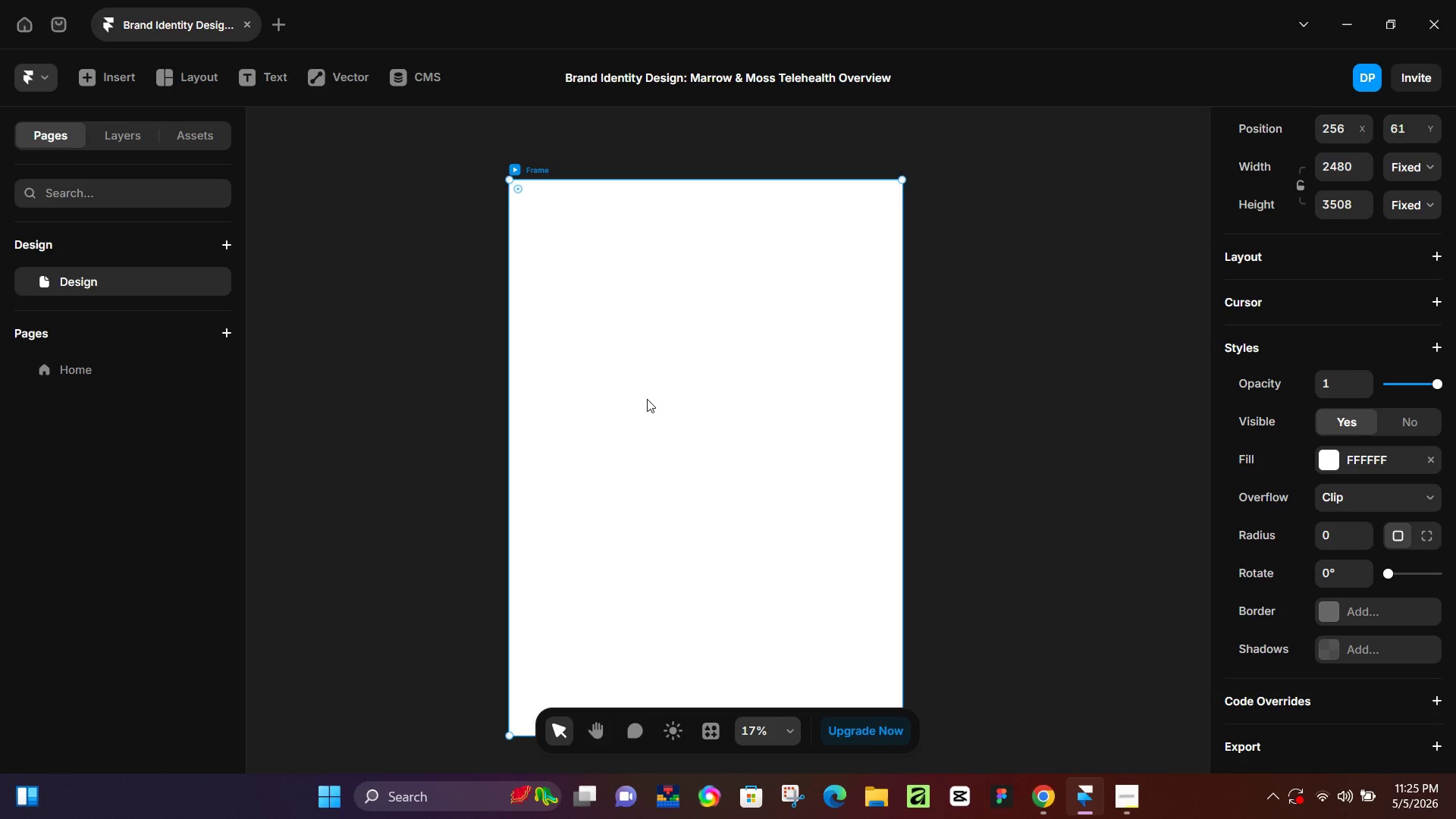 
hold_key(key=Space, duration=0.53)
 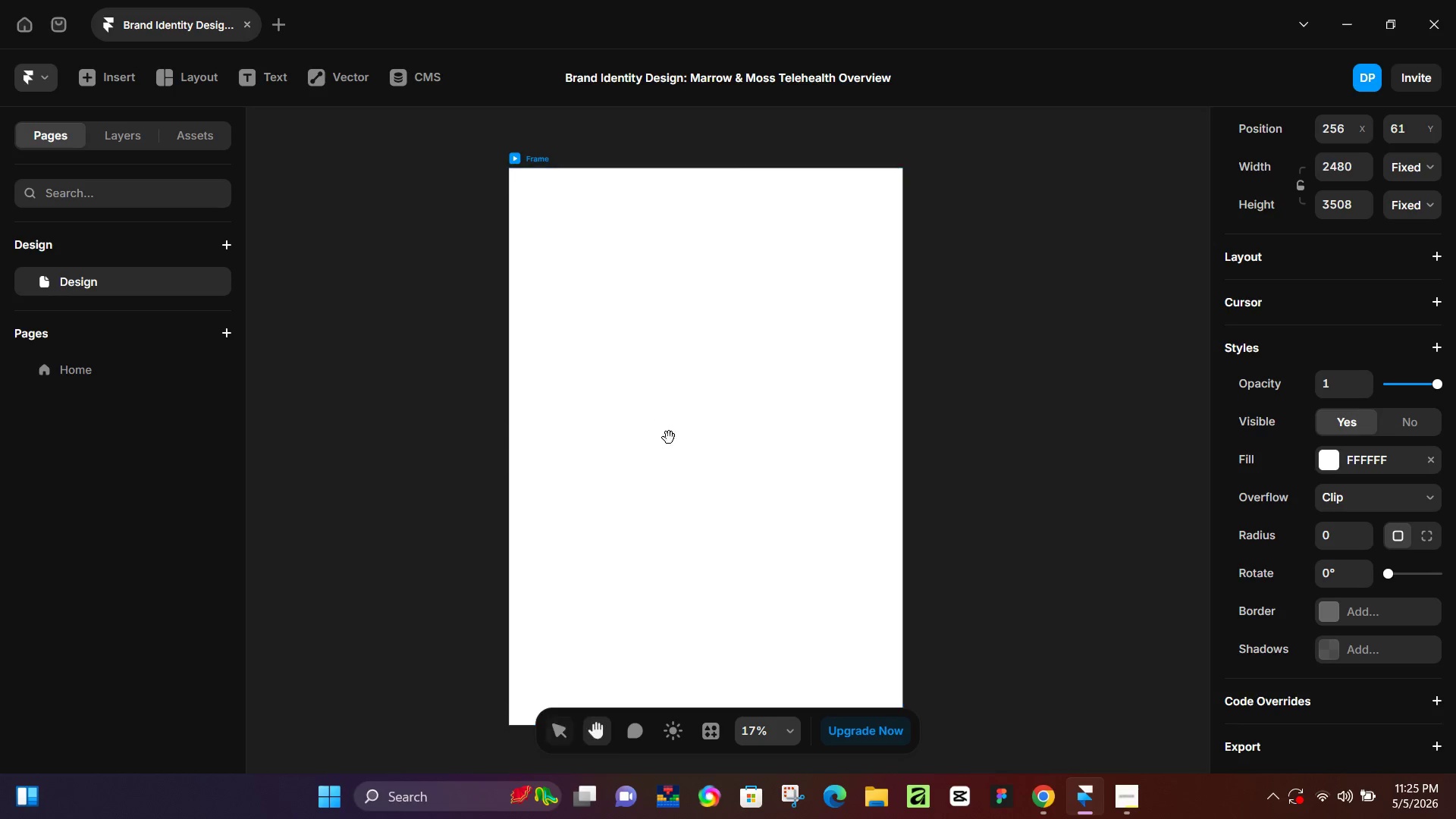 
left_click_drag(start_coordinate=[651, 425], to_coordinate=[651, 413])
 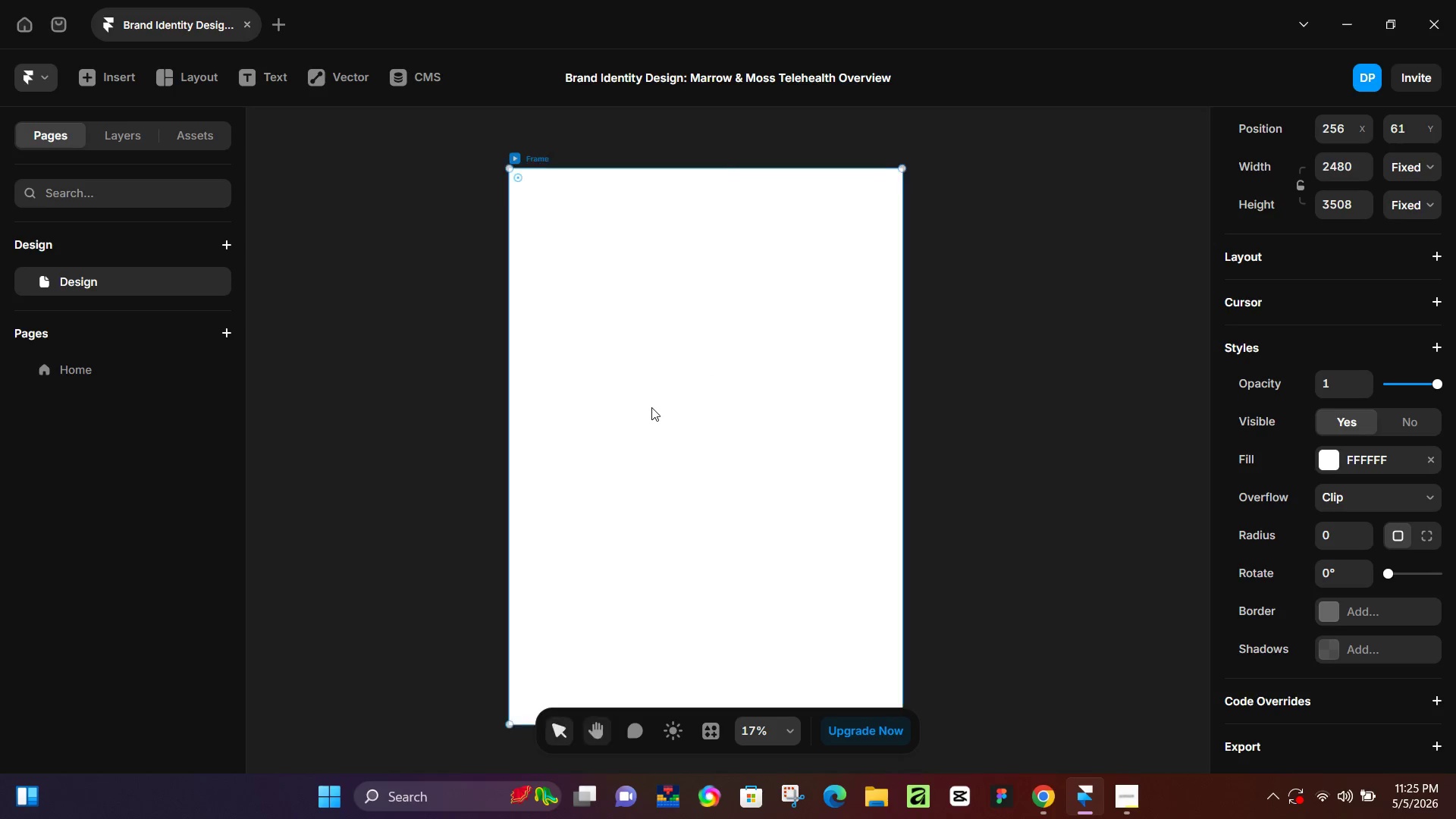 
hold_key(key=Space, duration=1.5)
 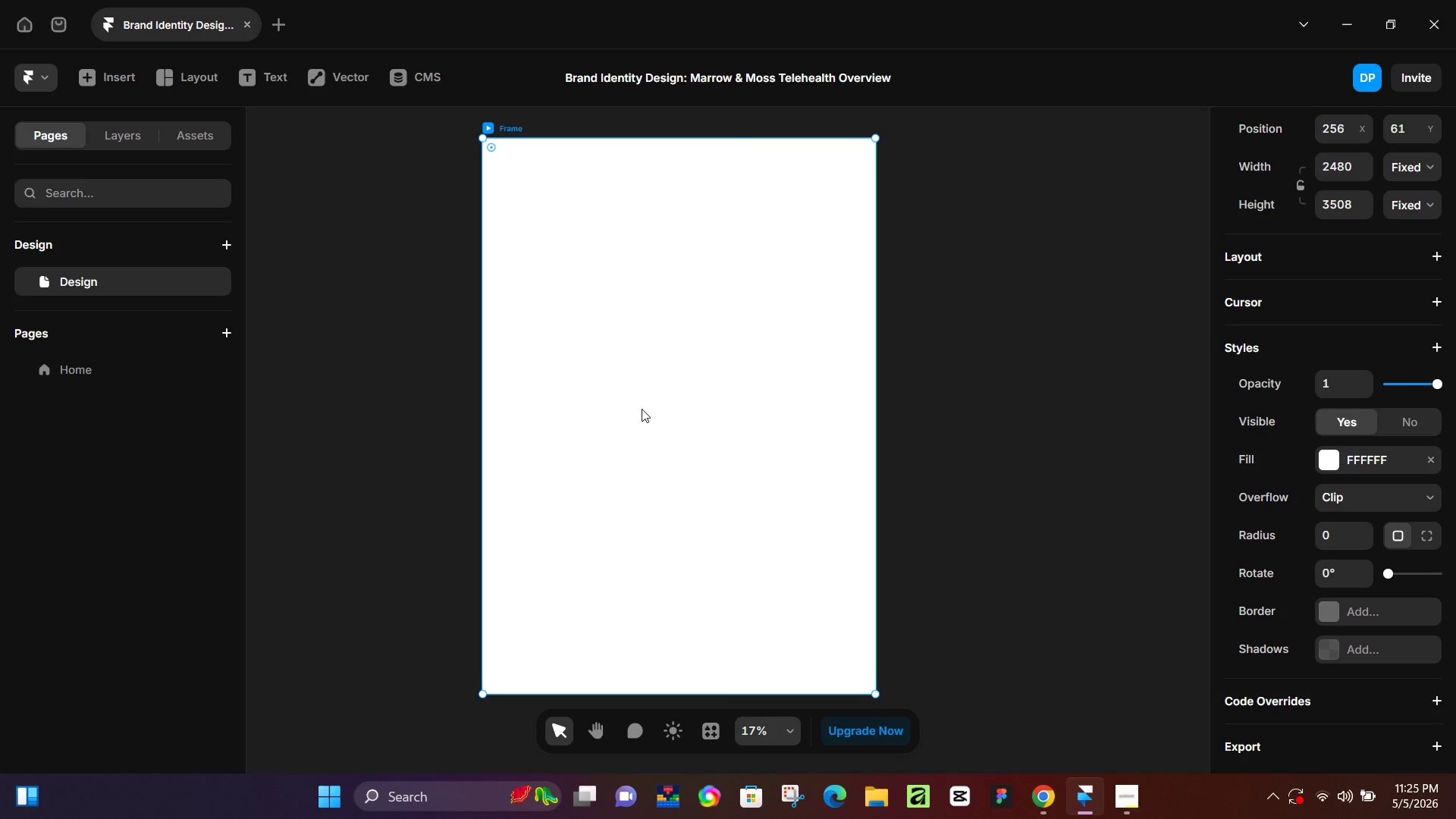 
left_click_drag(start_coordinate=[669, 439], to_coordinate=[642, 409])
 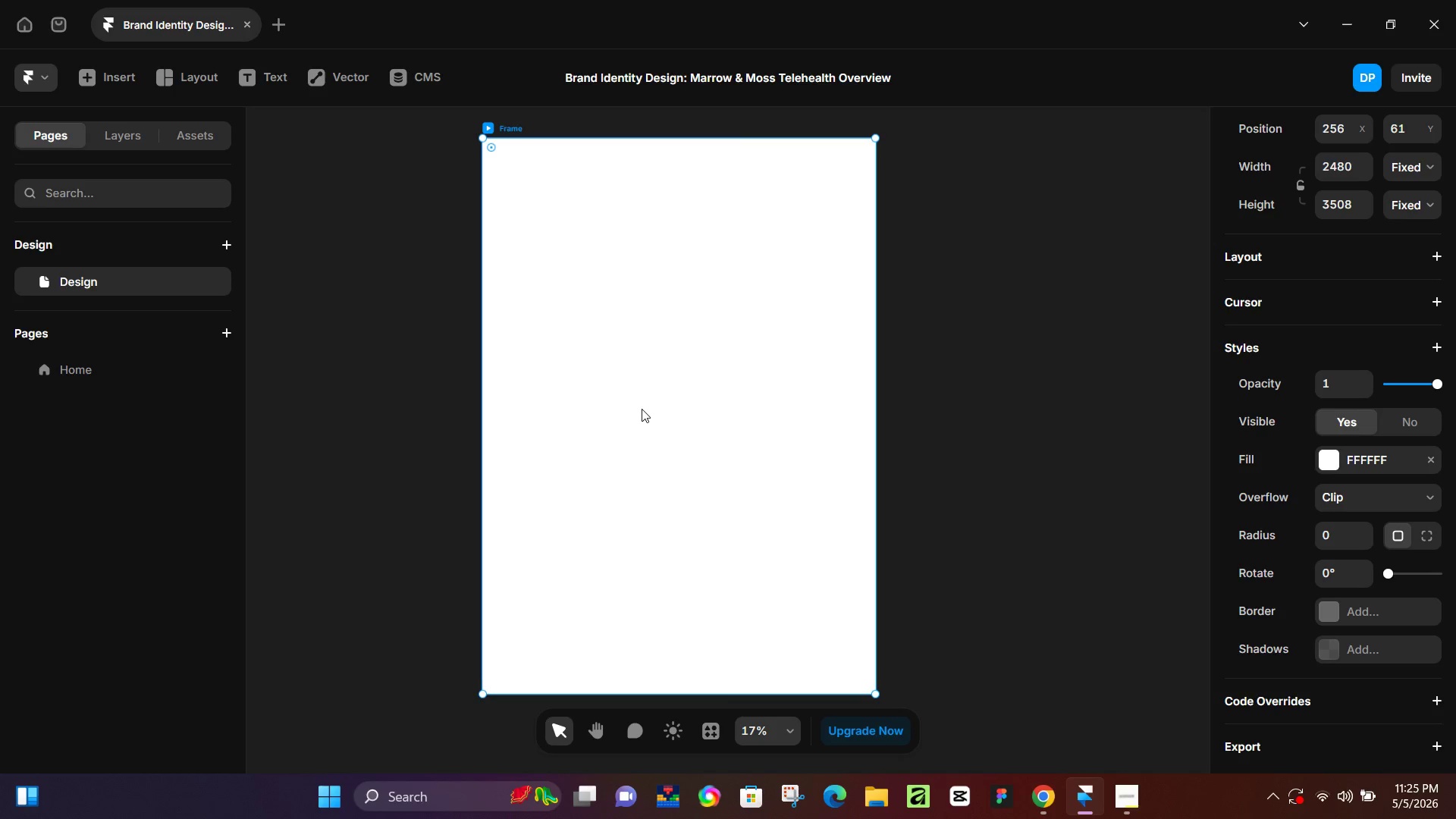 
key(Space)
 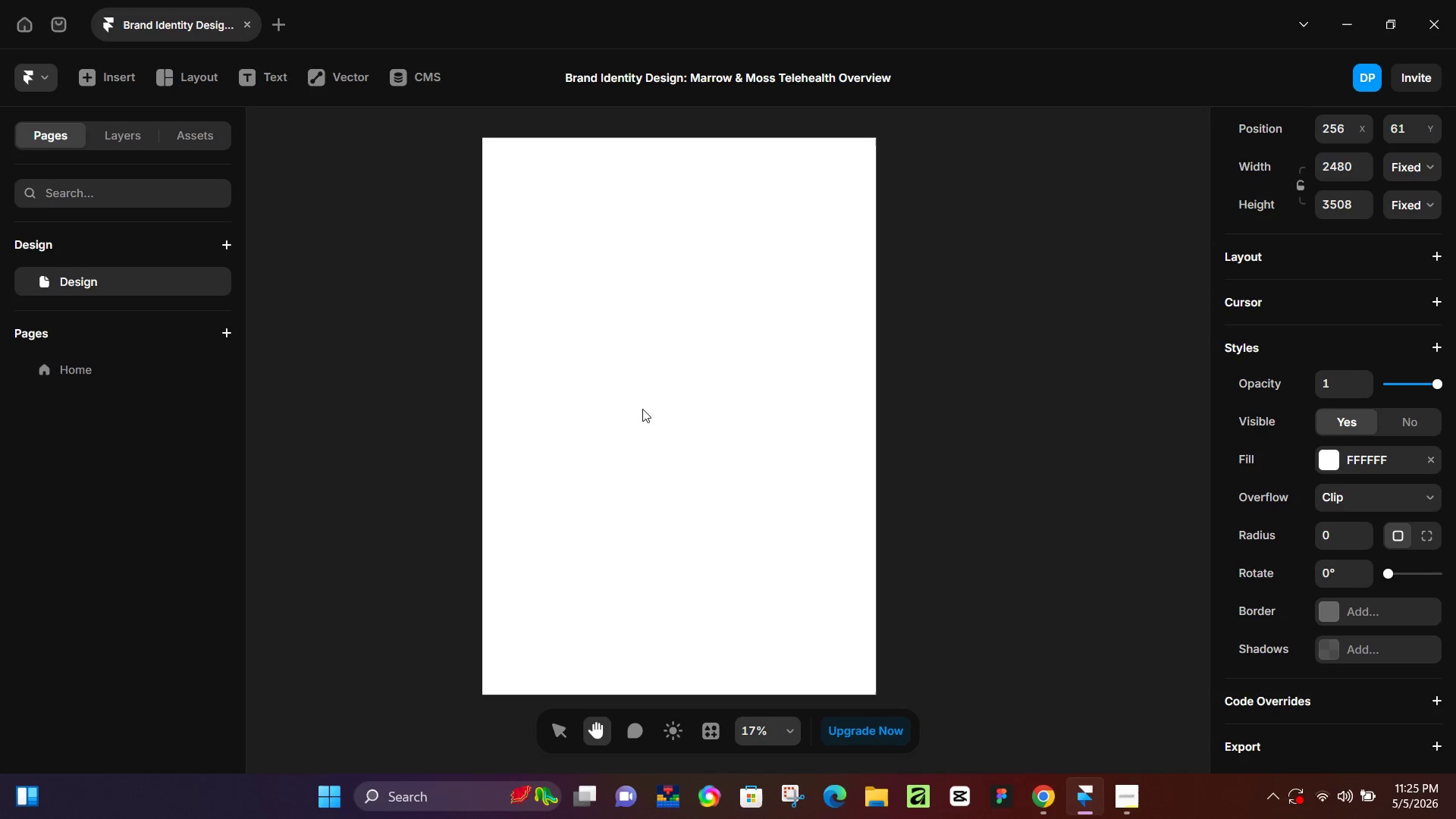 
key(Space)
 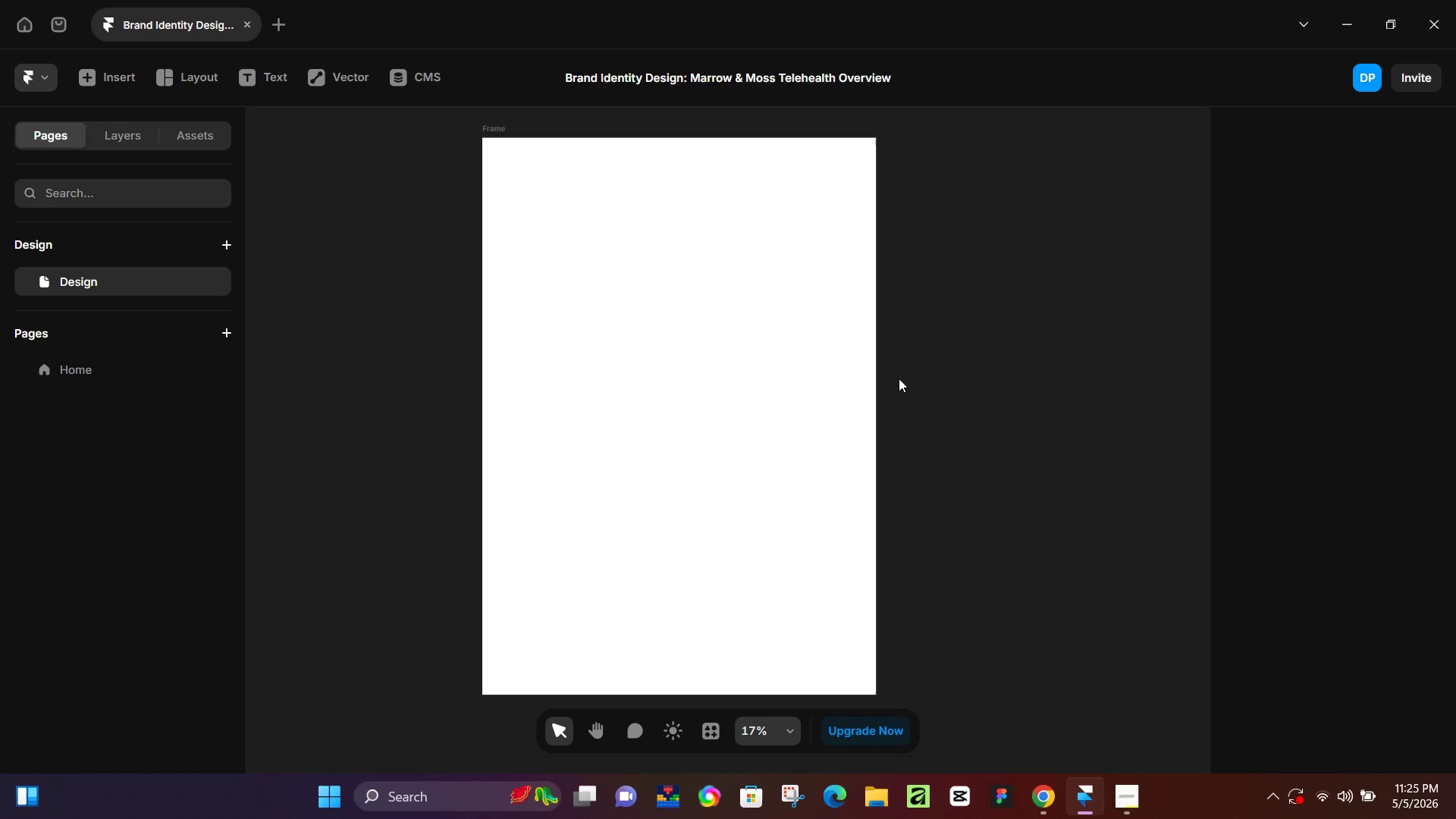 
left_click_drag(start_coordinate=[689, 355], to_coordinate=[682, 355])
 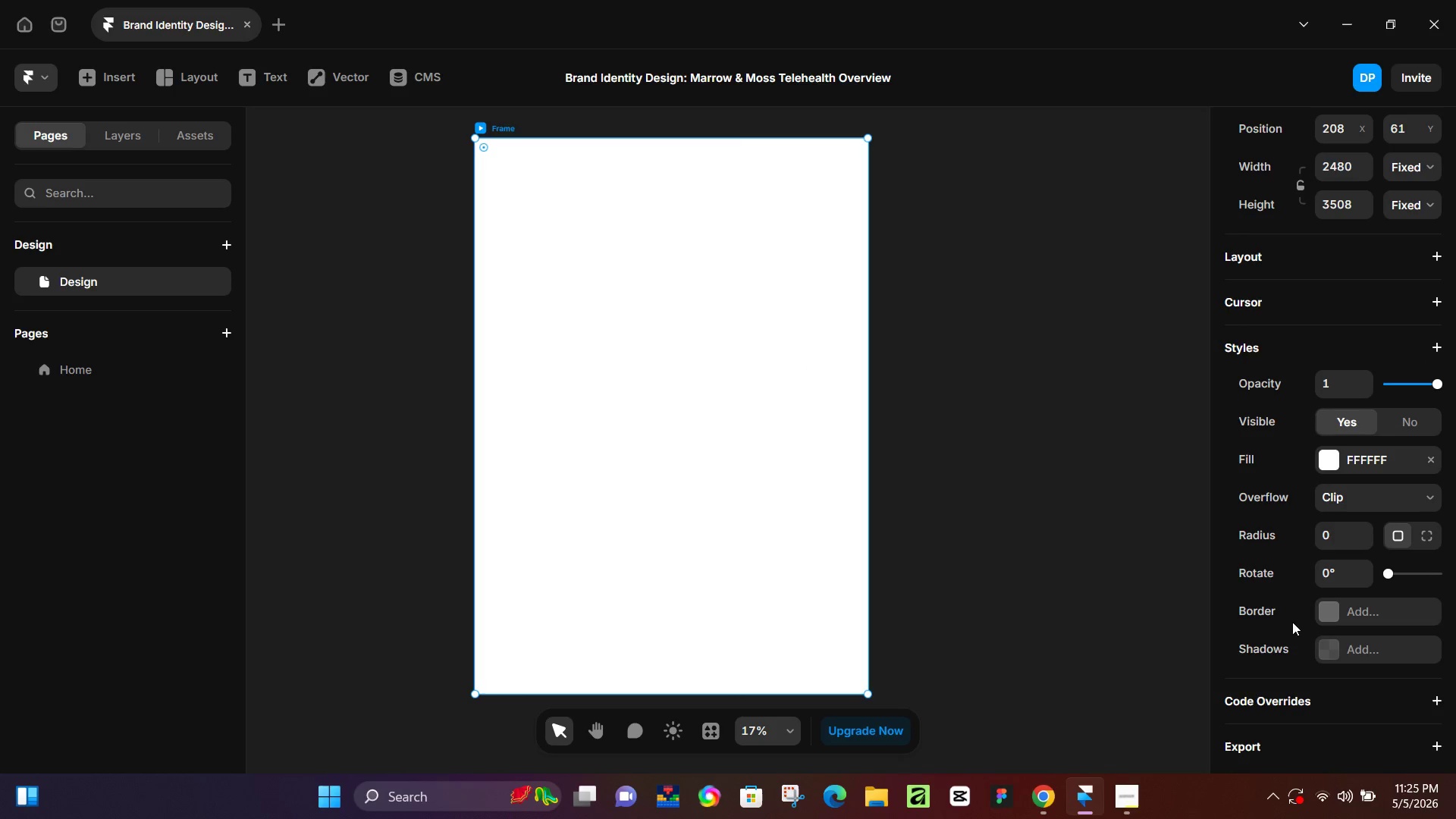 
scroll: coordinate [1293, 661], scroll_direction: down, amount: 2.0
 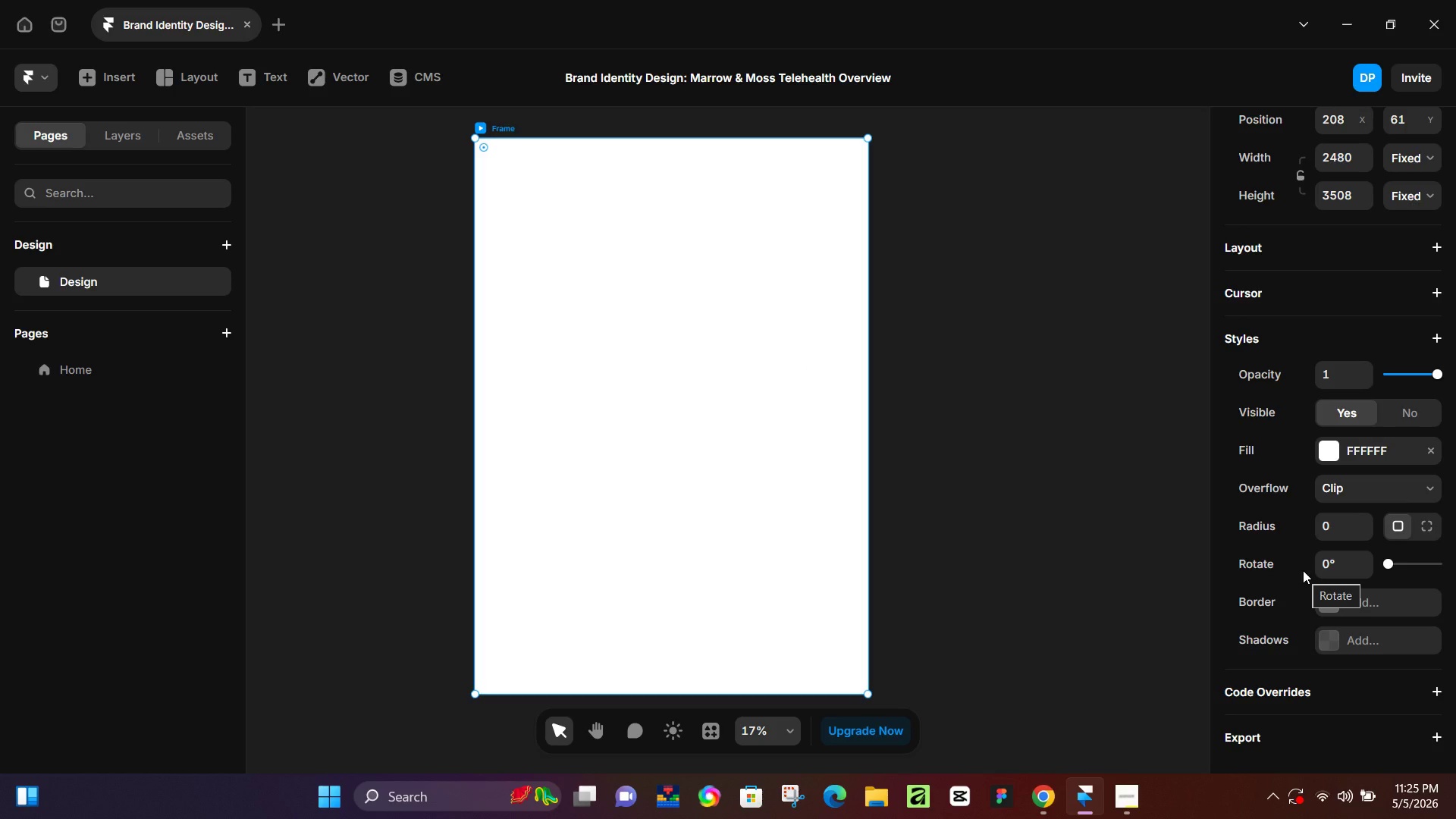 
wait(7.09)
 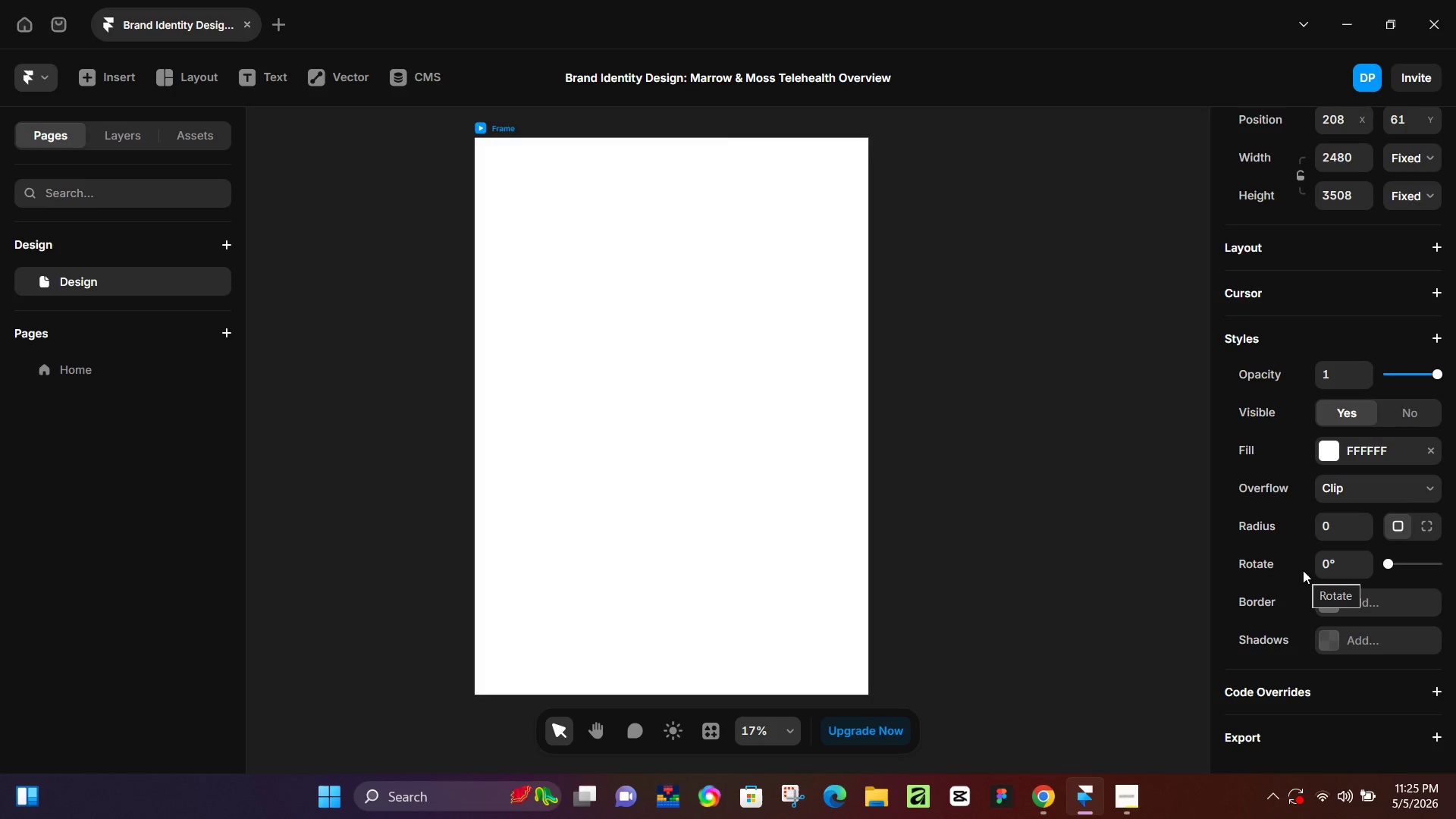 
left_click([1338, 242])
 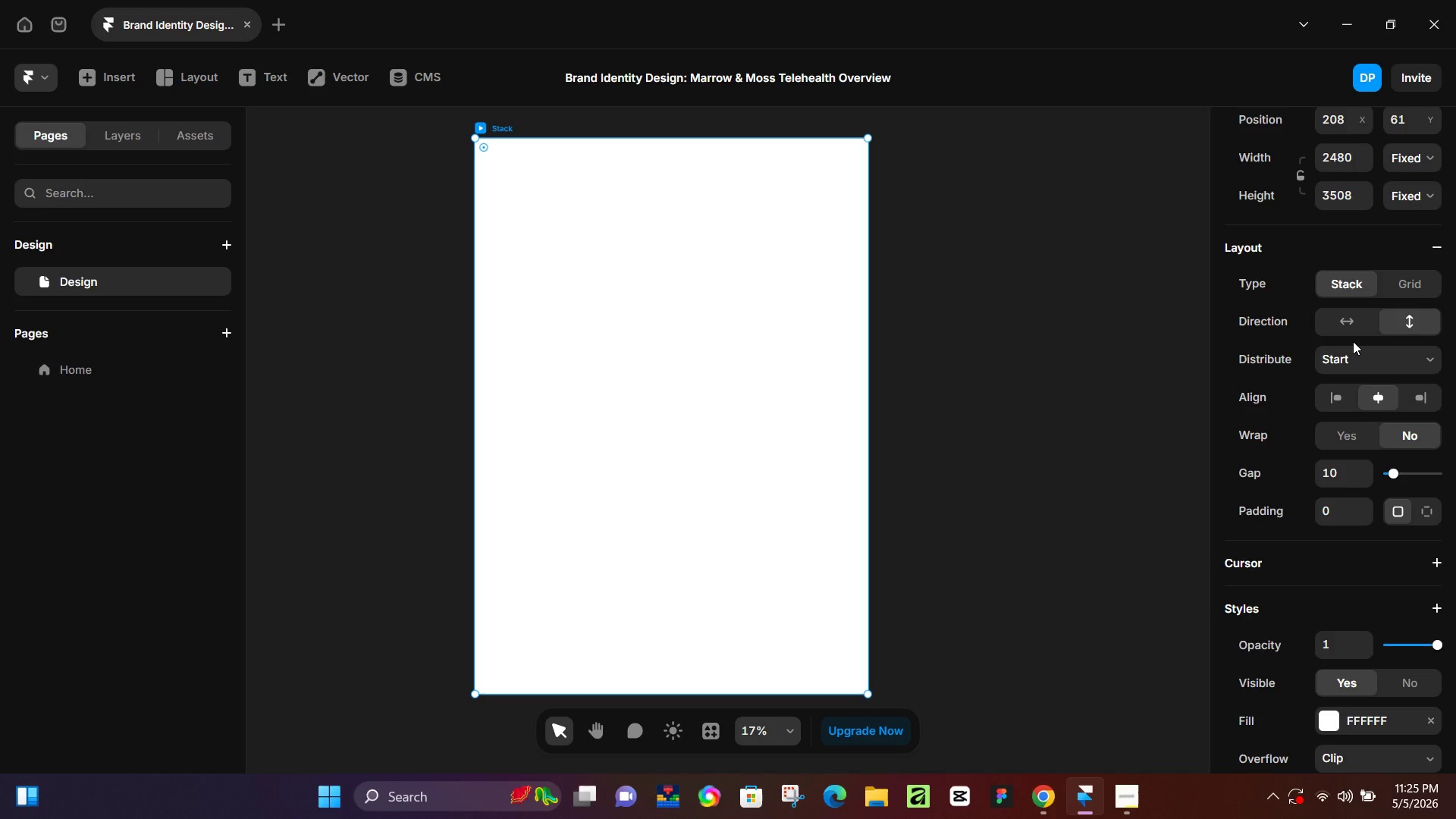 
wait(5.28)
 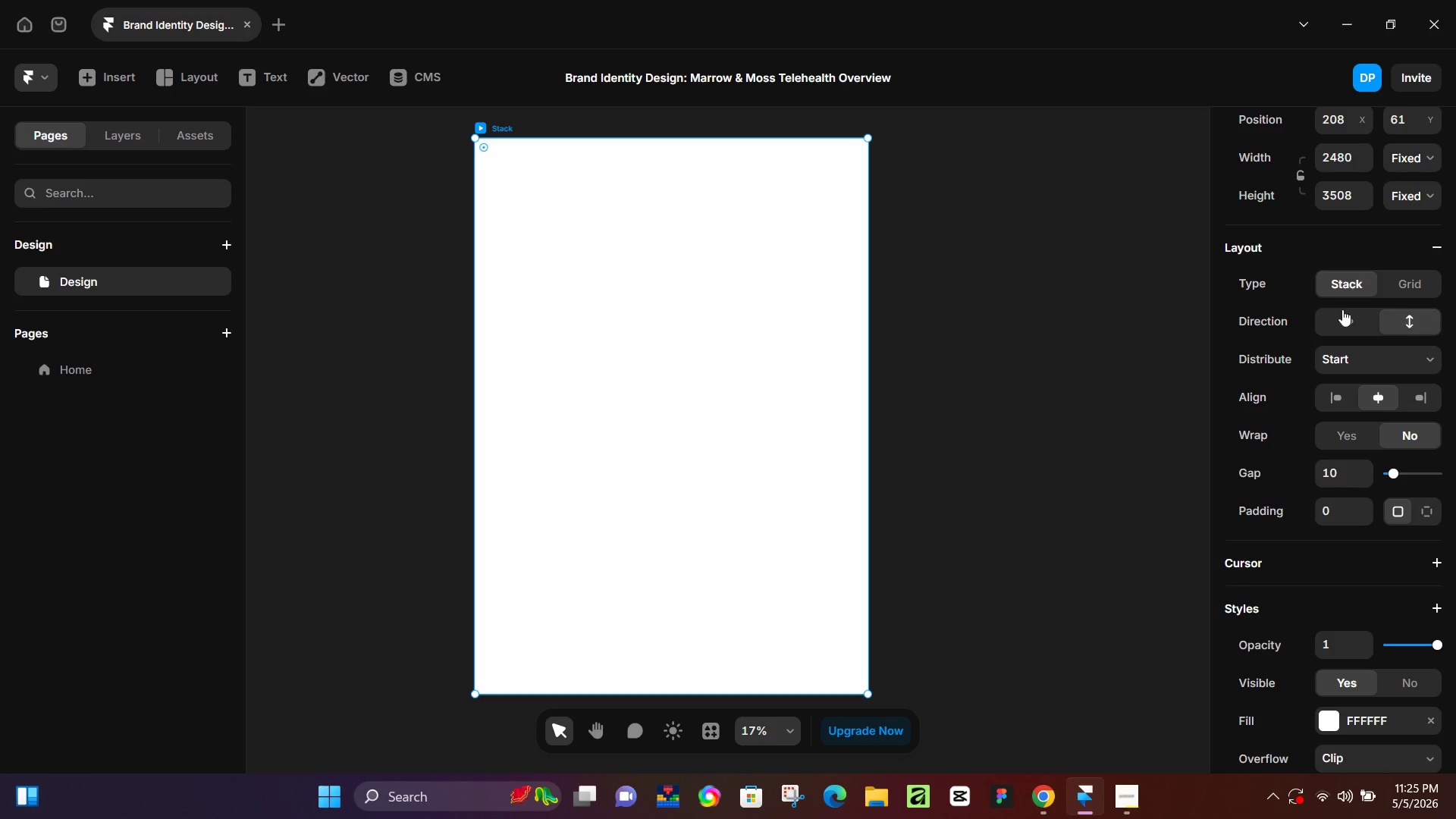 
left_click([1435, 244])
 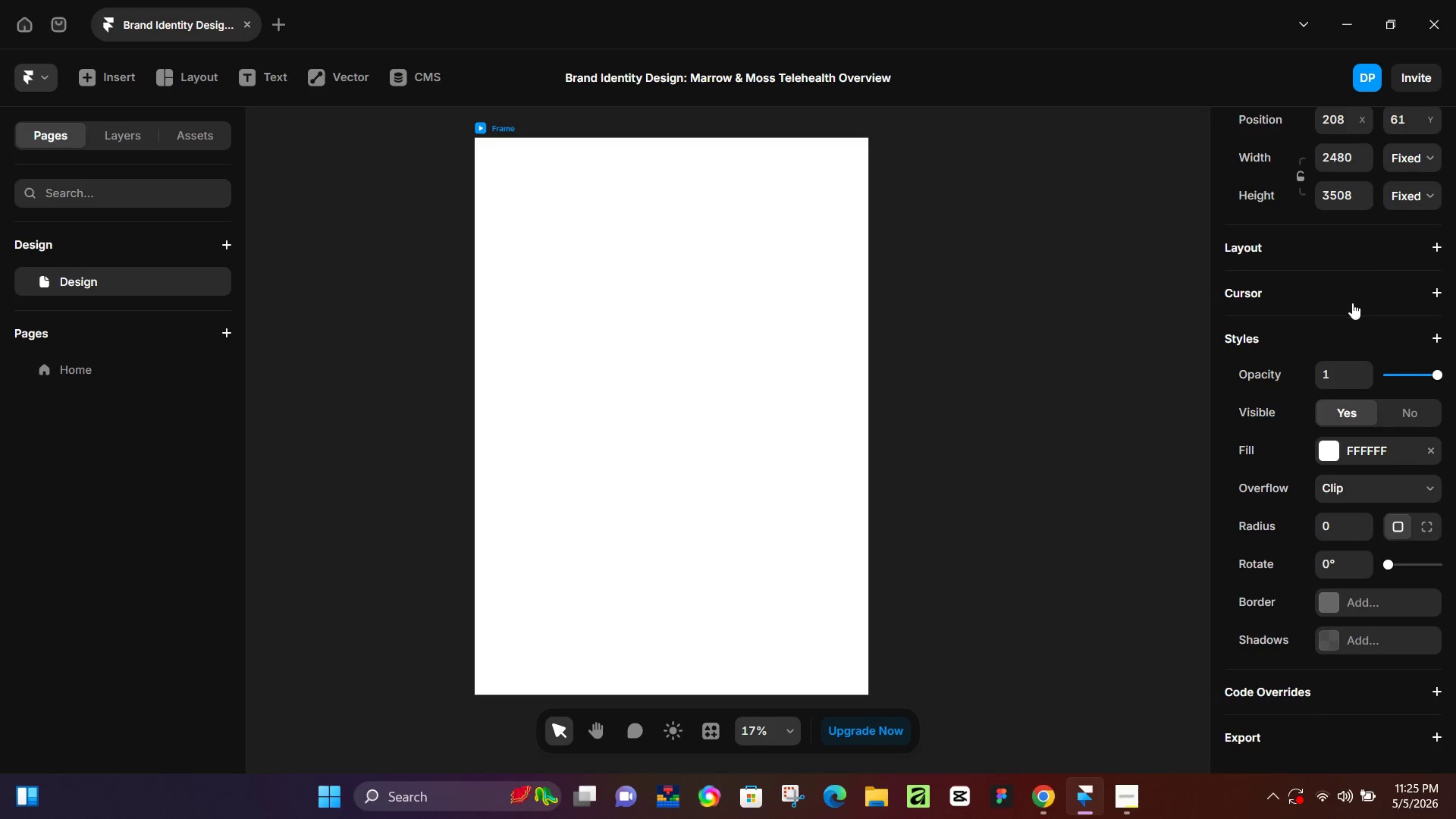 
scroll: coordinate [1336, 303], scroll_direction: up, amount: 2.0
 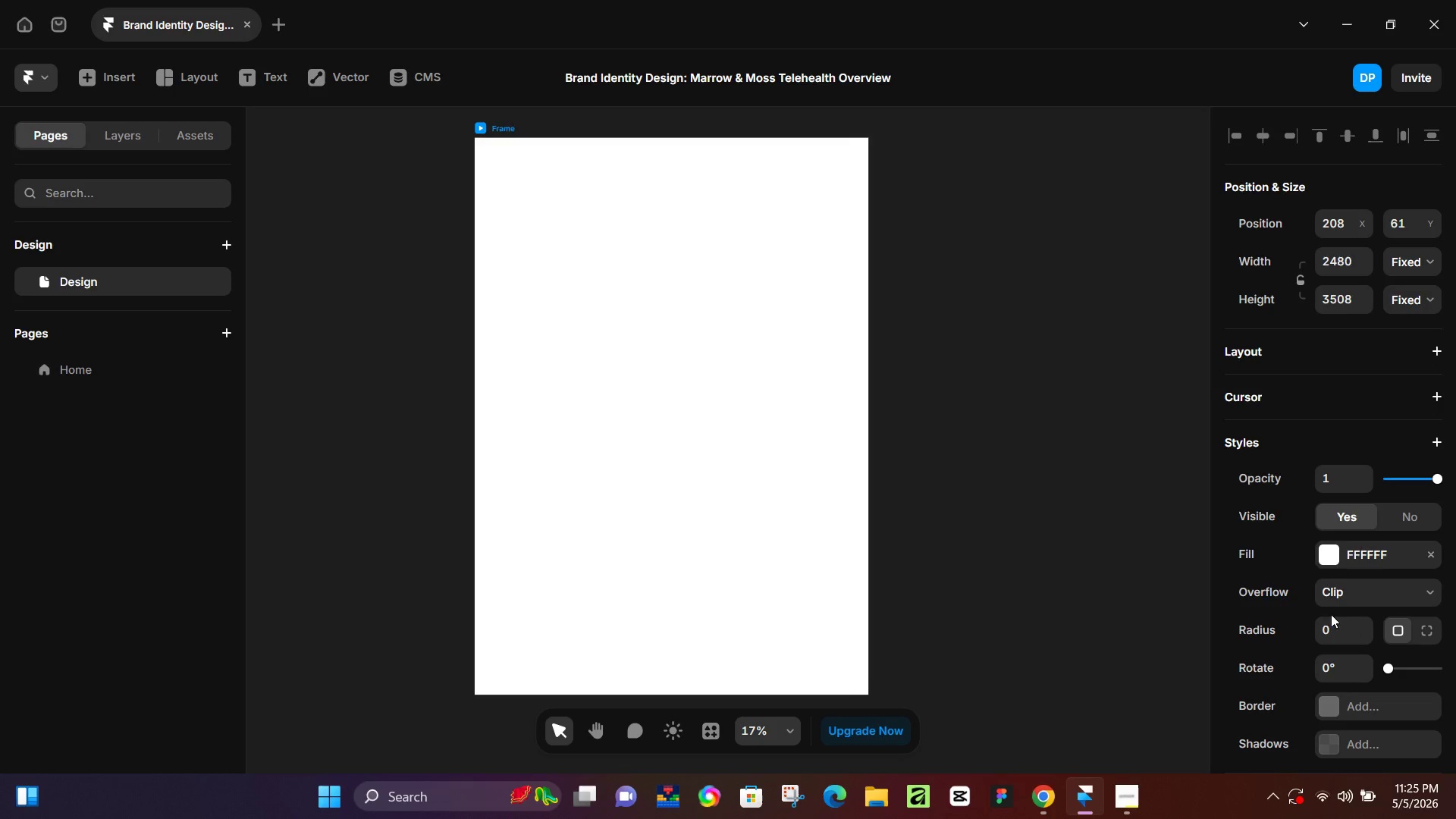 
left_click([1382, 522])
 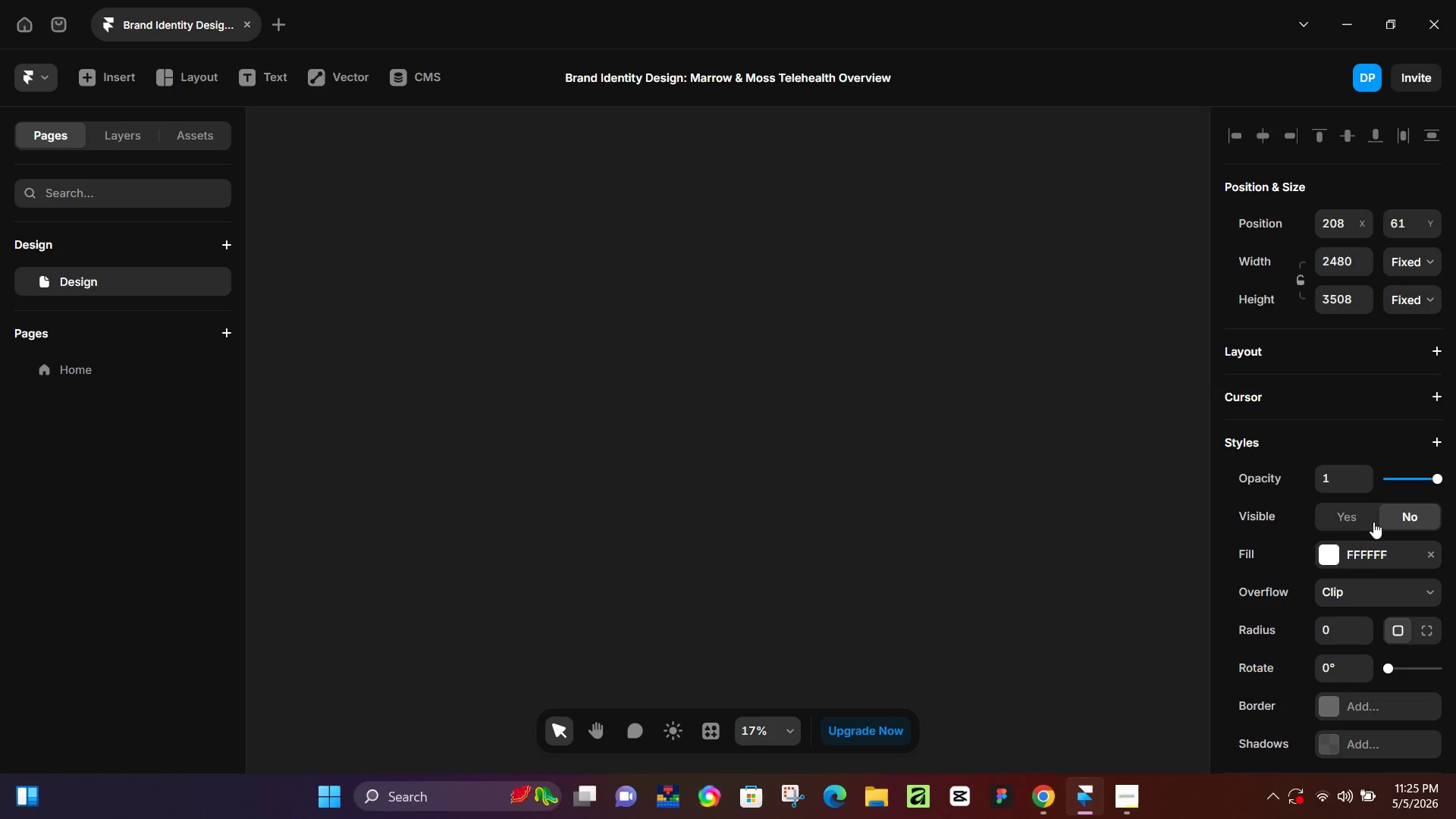 
left_click([1371, 522])
 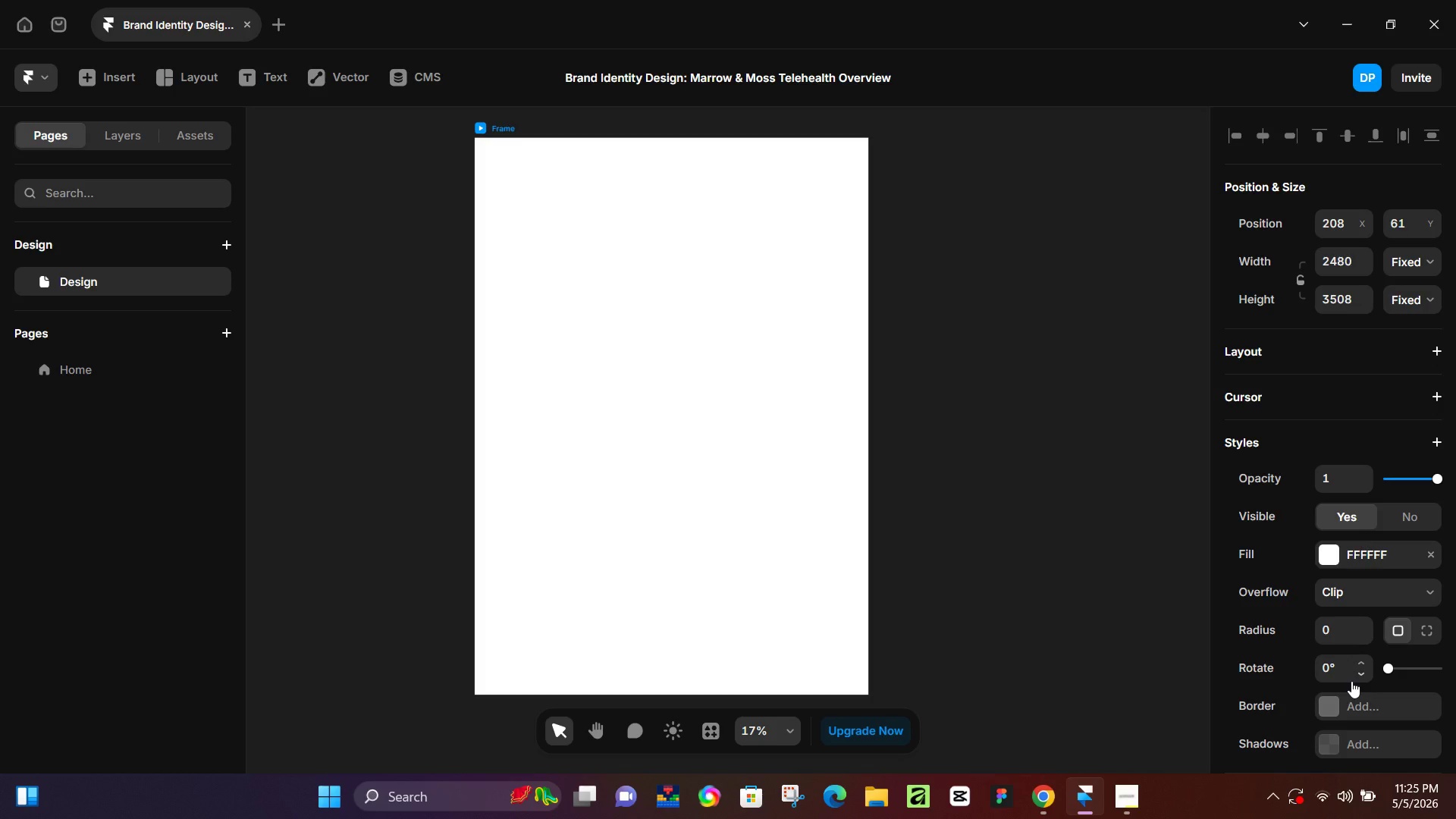 
scroll: coordinate [1351, 681], scroll_direction: down, amount: 1.0
 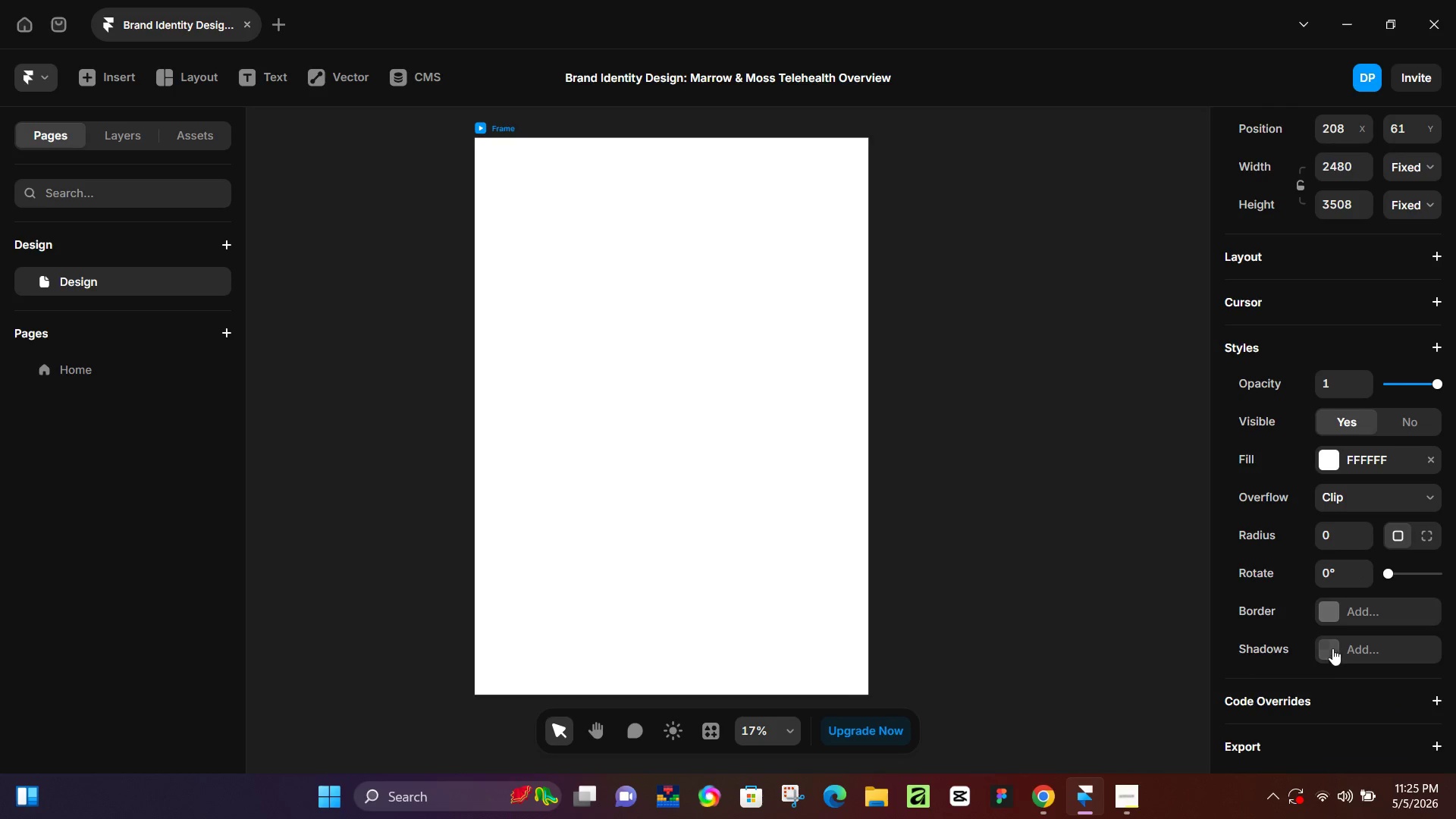 
mouse_move([1317, 622])
 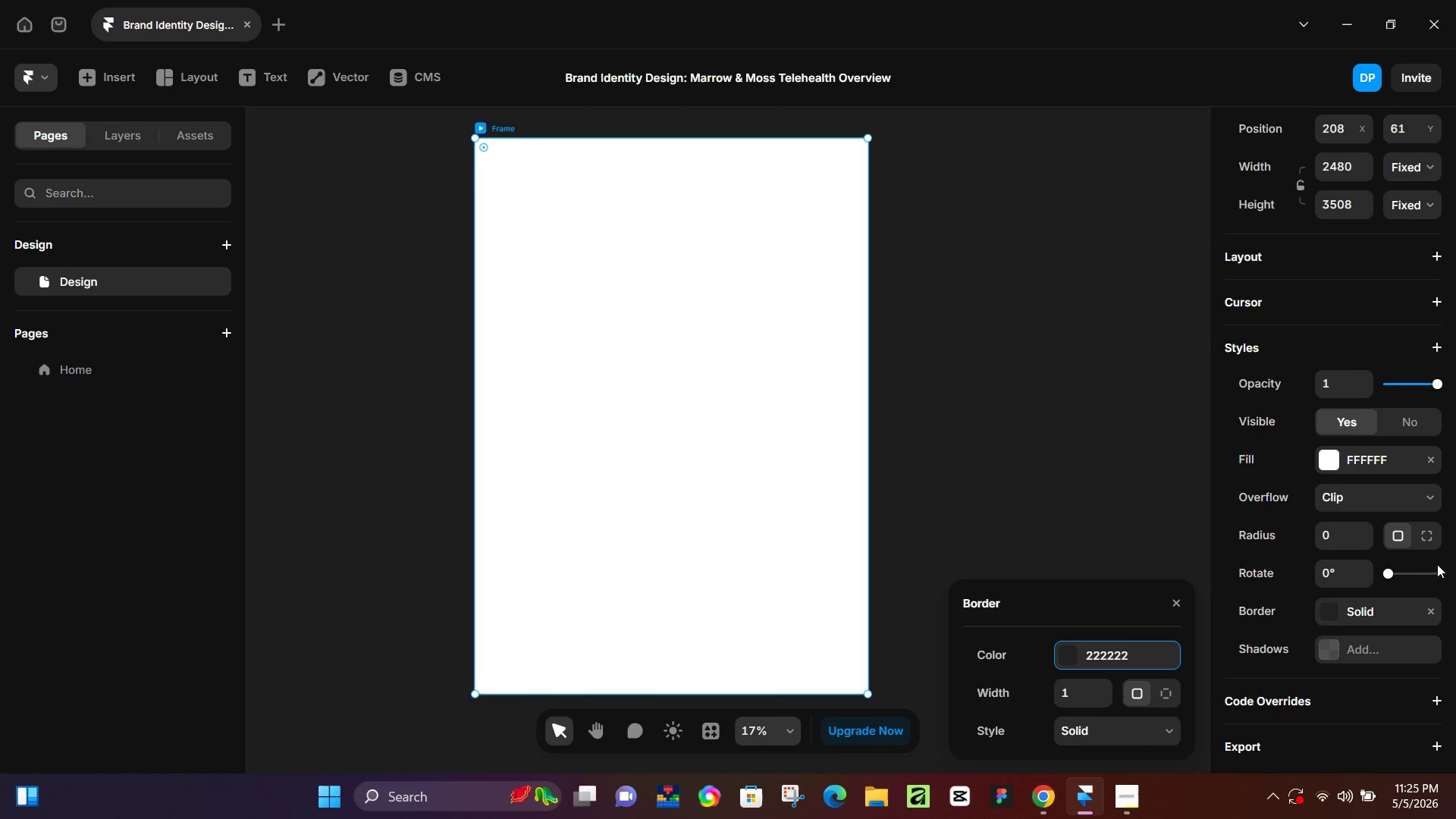 
left_click([1433, 612])
 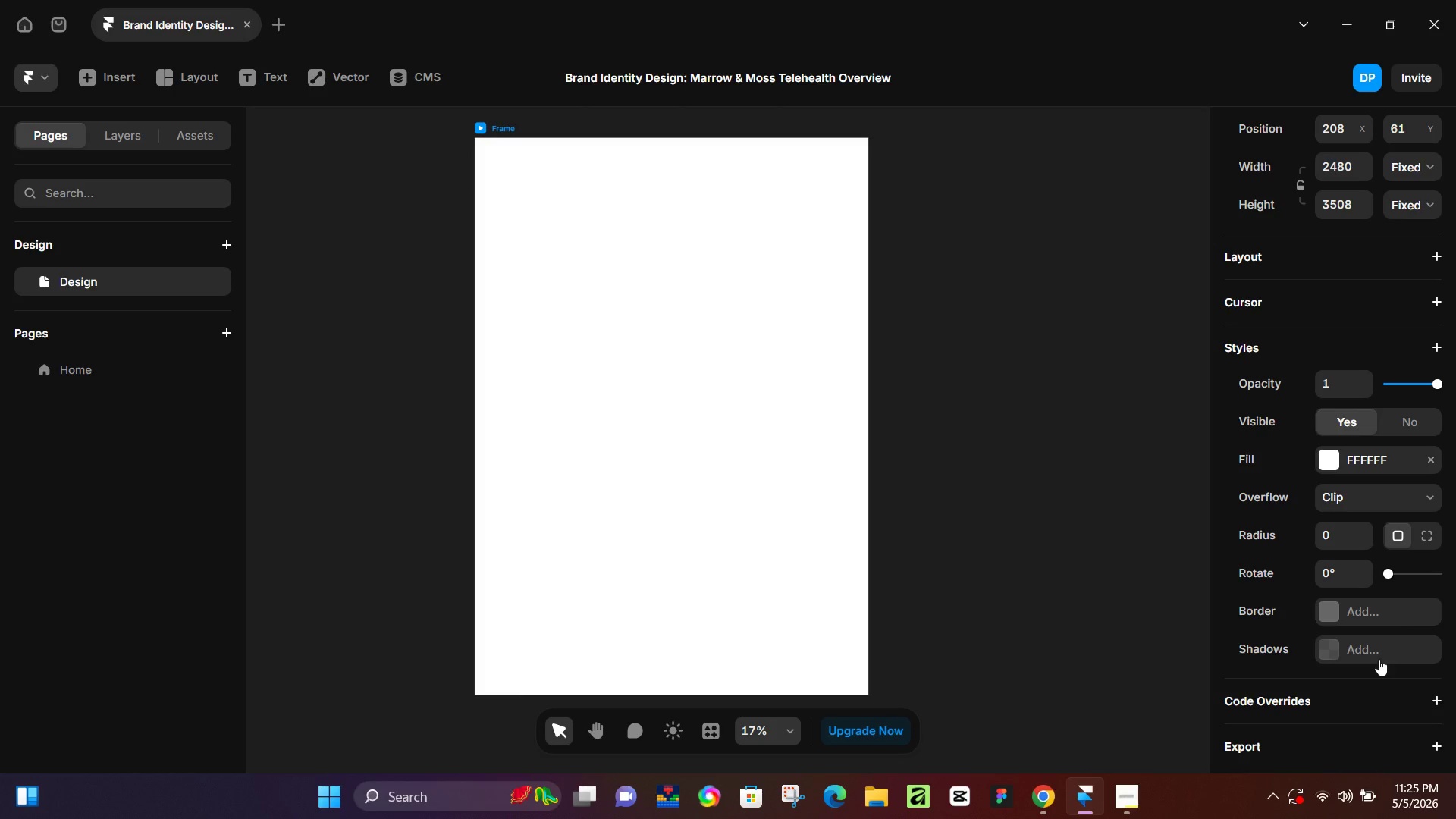 
scroll: coordinate [1379, 664], scroll_direction: down, amount: 1.0
 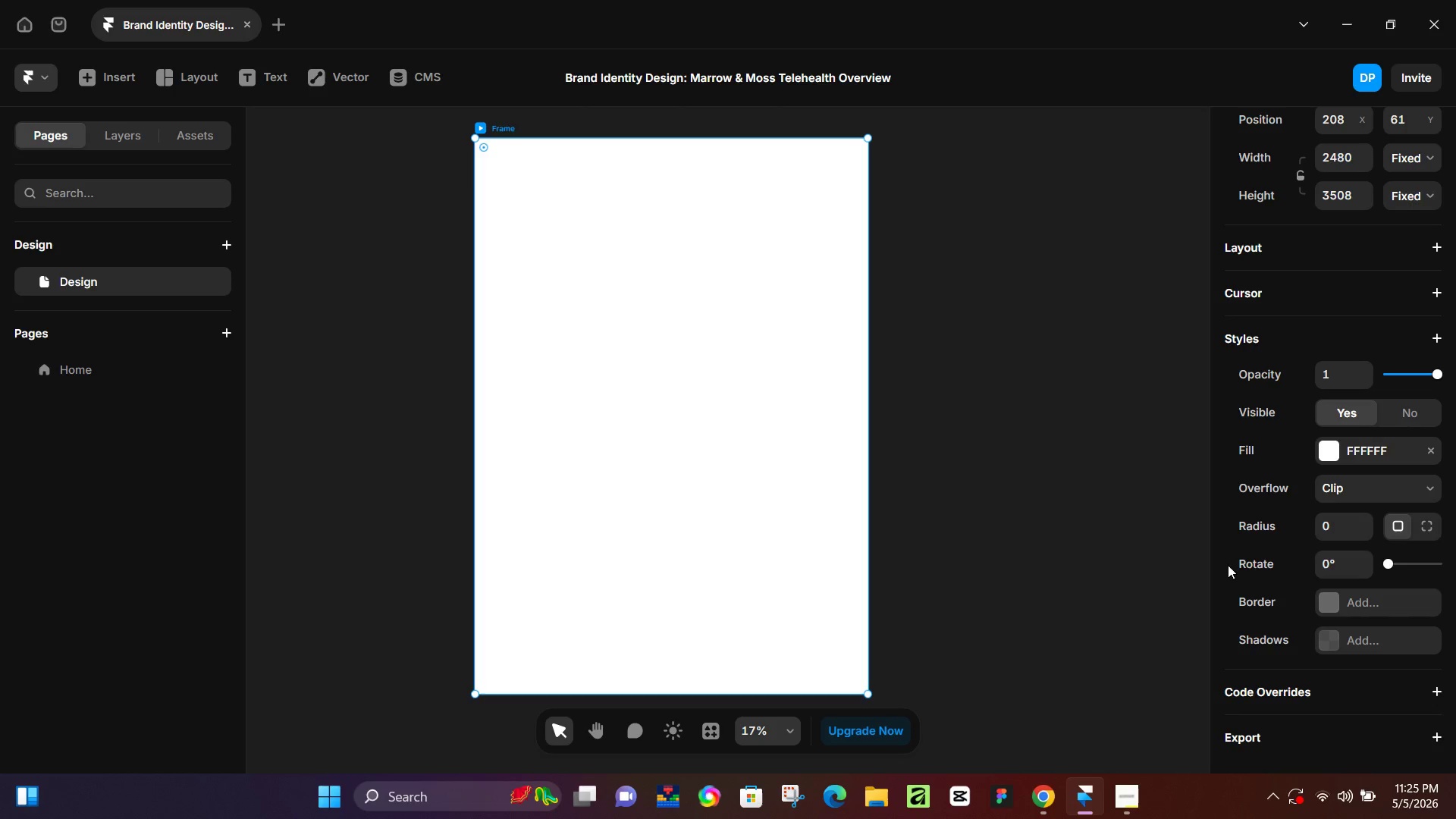 
scroll: coordinate [1225, 561], scroll_direction: up, amount: 1.0
 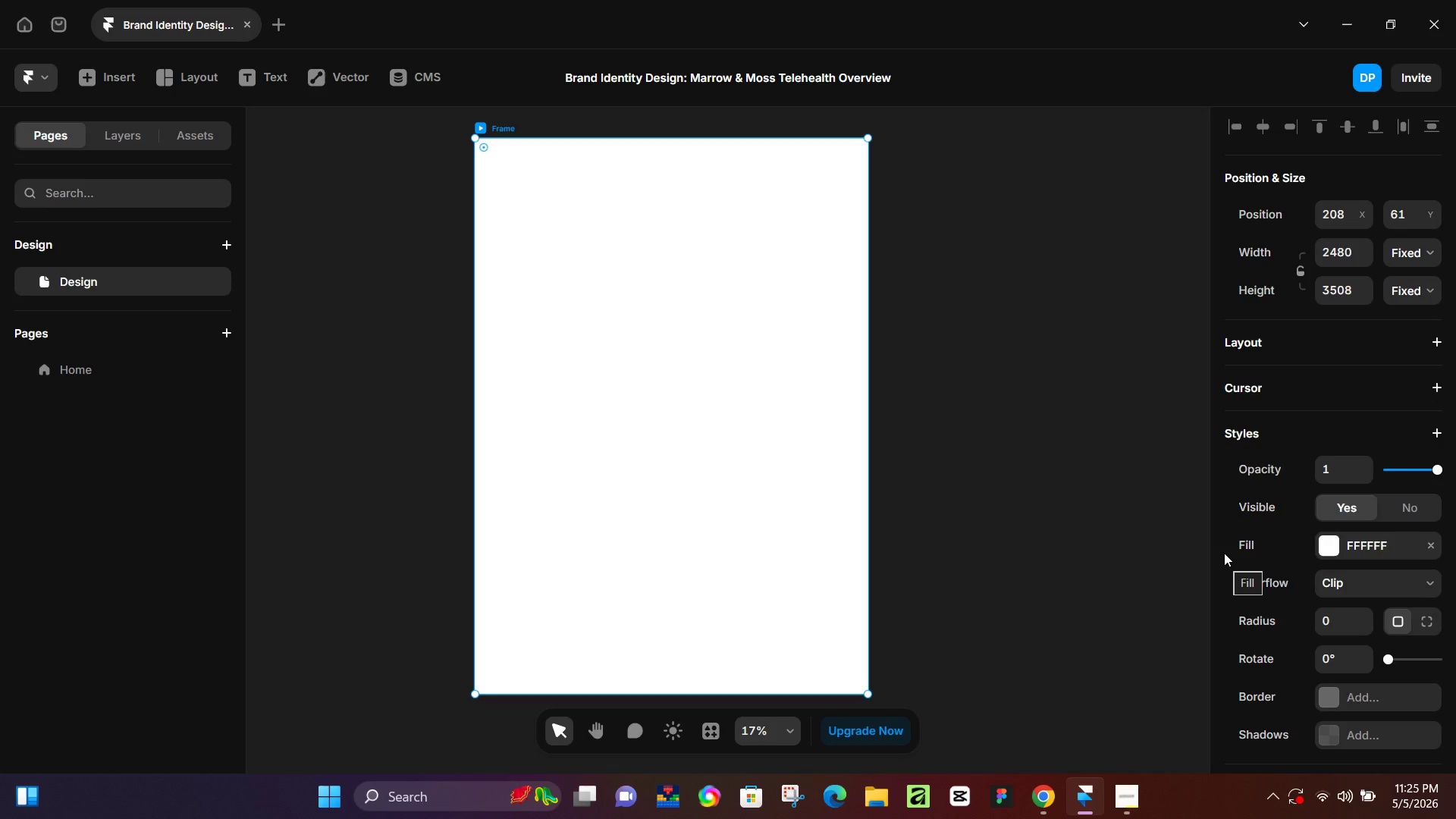 
wait(5.89)
 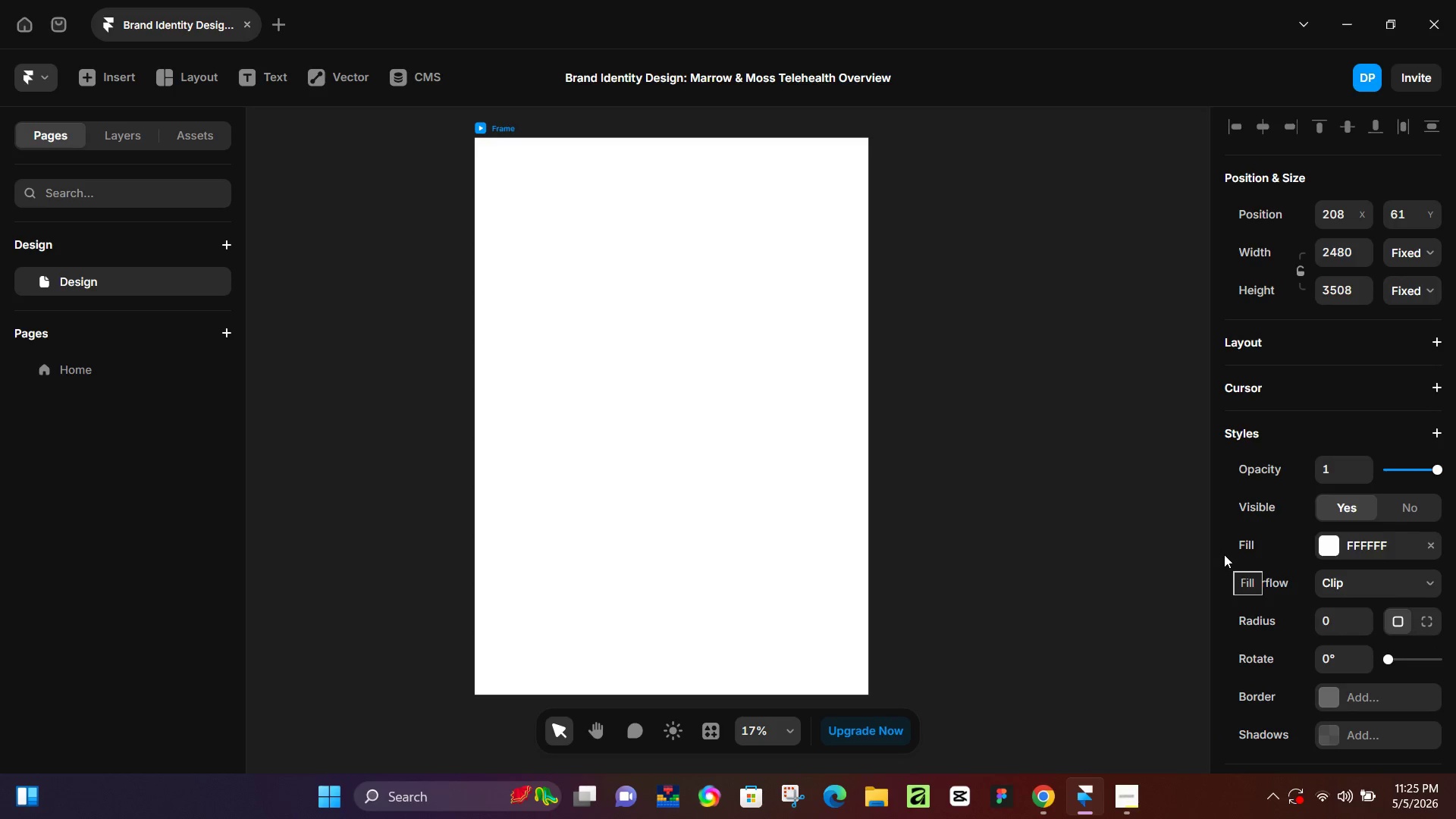 
scroll: coordinate [1225, 549], scroll_direction: up, amount: 2.0
 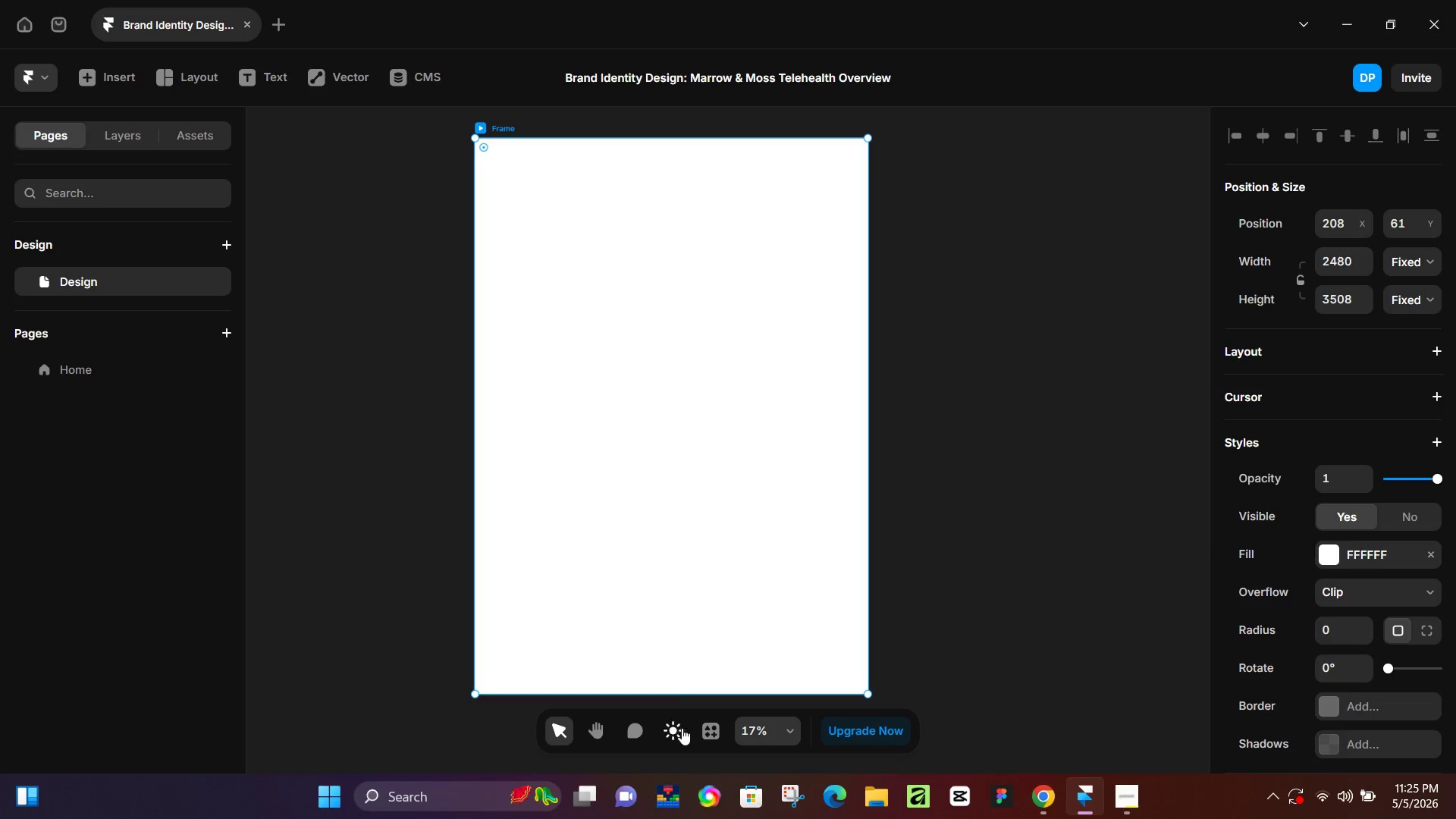 
wait(5.75)
 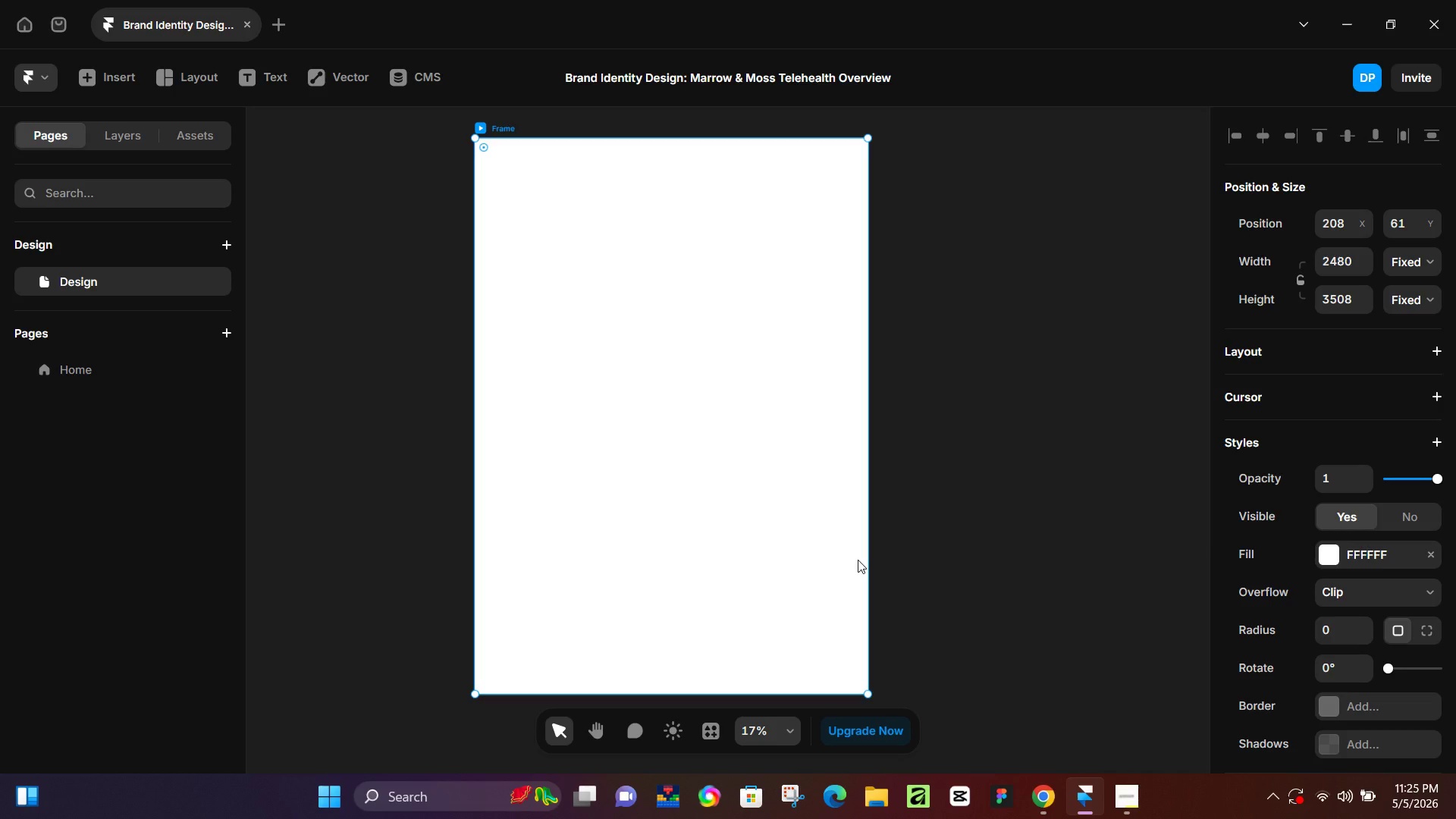 
left_click([333, 74])
 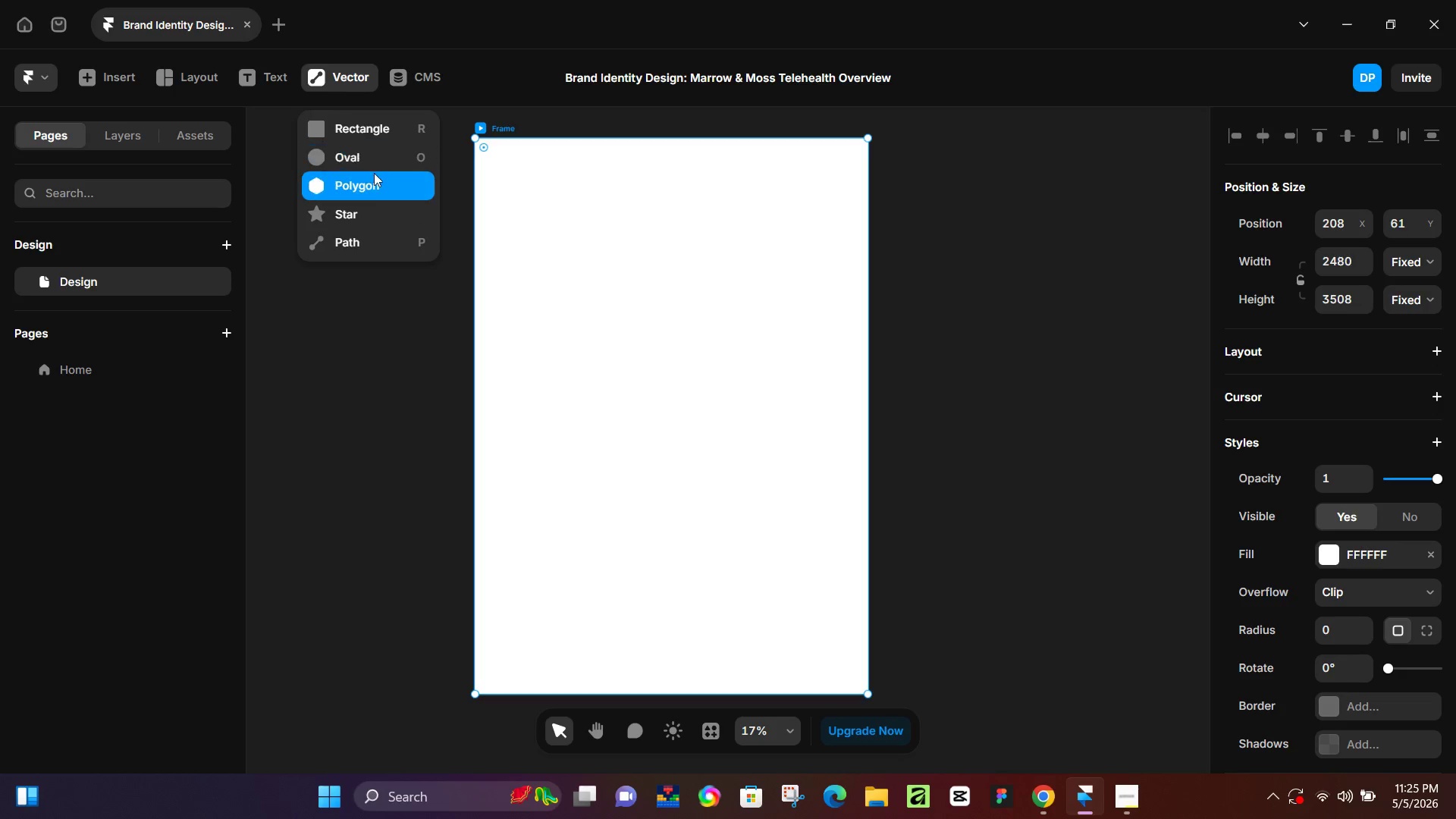 
left_click([375, 174])
 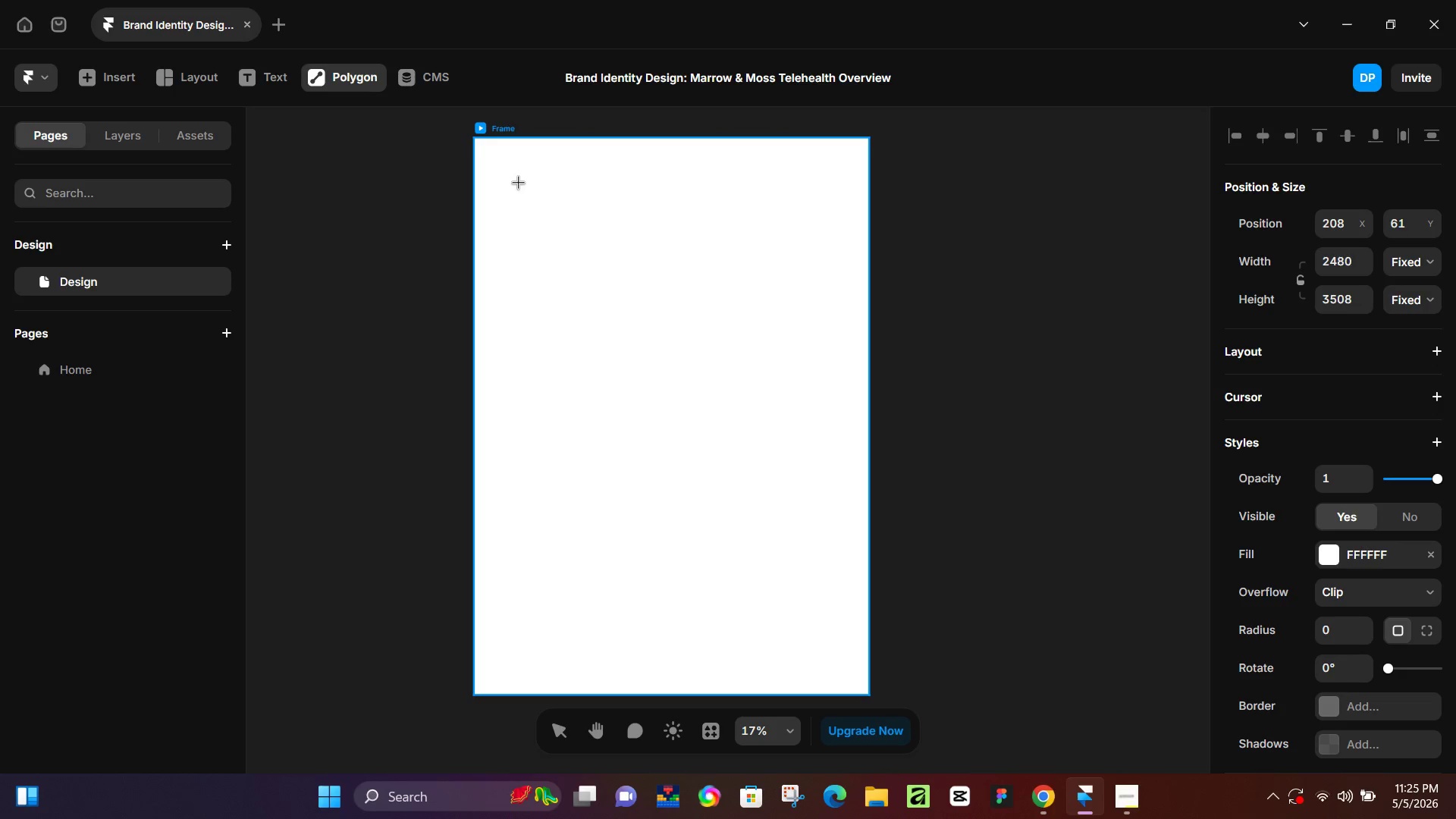 
hold_key(key=ShiftLeft, duration=1.52)
left_click_drag(start_coordinate=[520, 182], to_coordinate=[580, 233])
 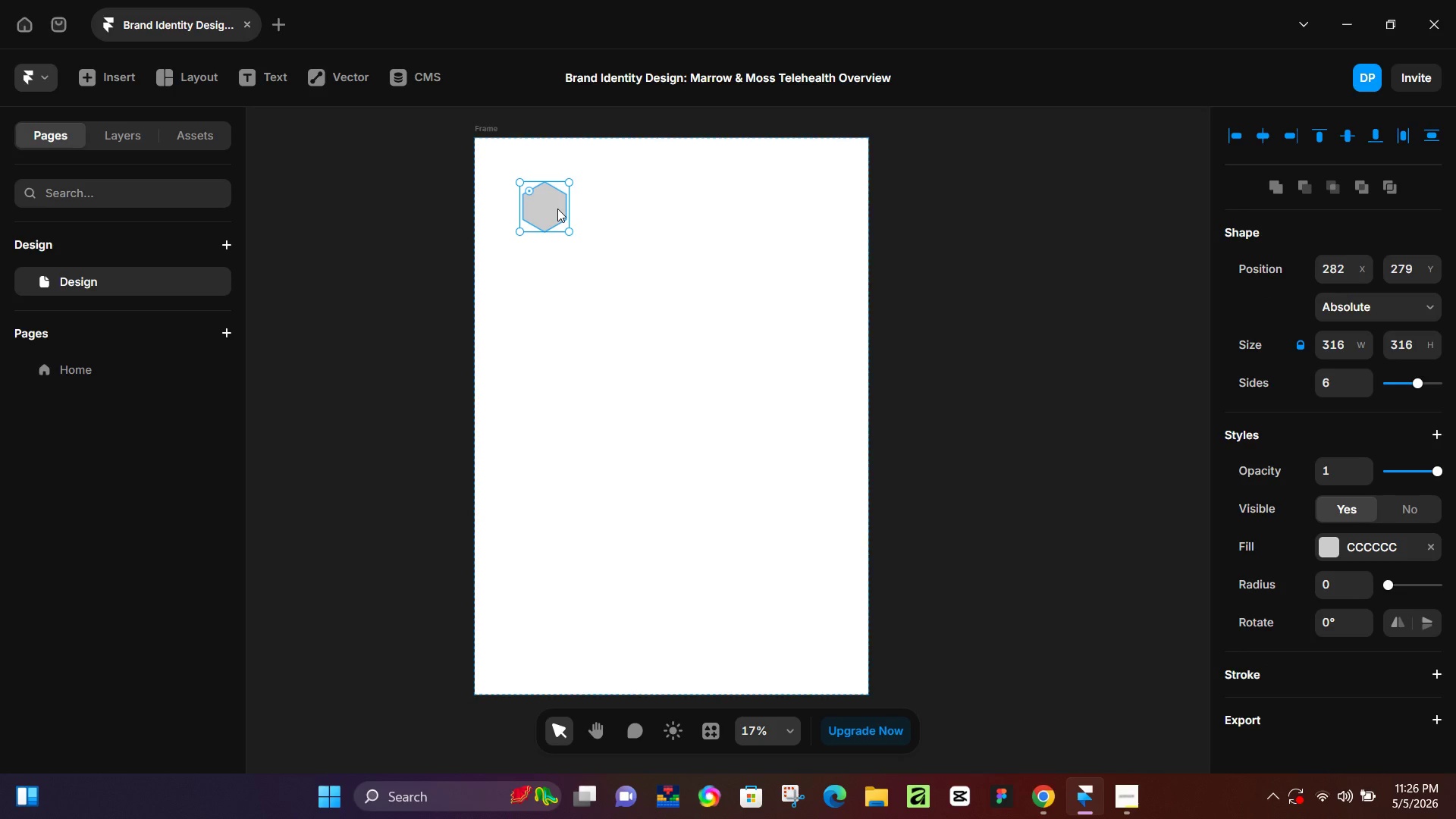 
hold_key(key=ShiftLeft, duration=1.5)
 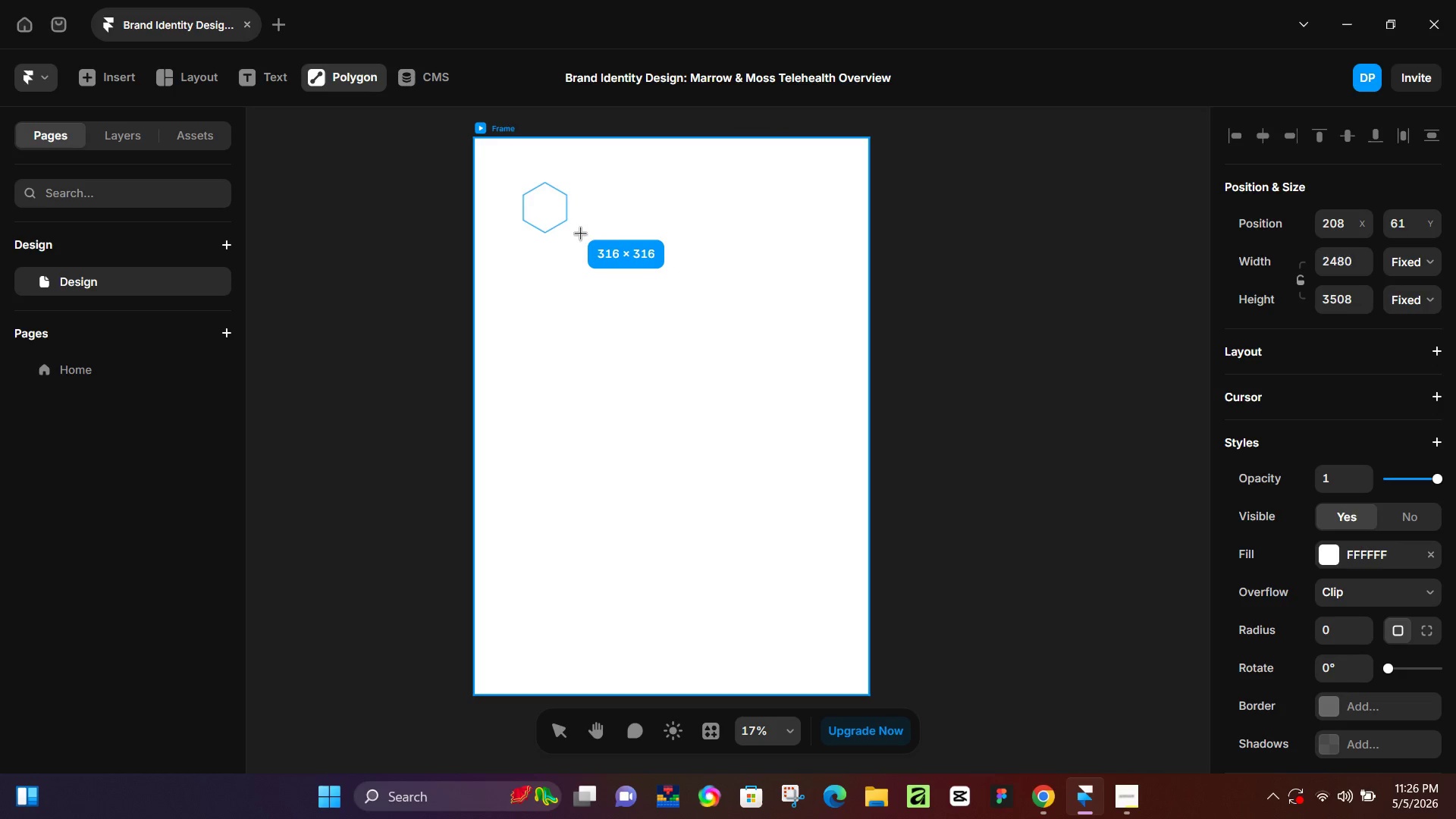 
hold_key(key=ShiftLeft, duration=0.67)
 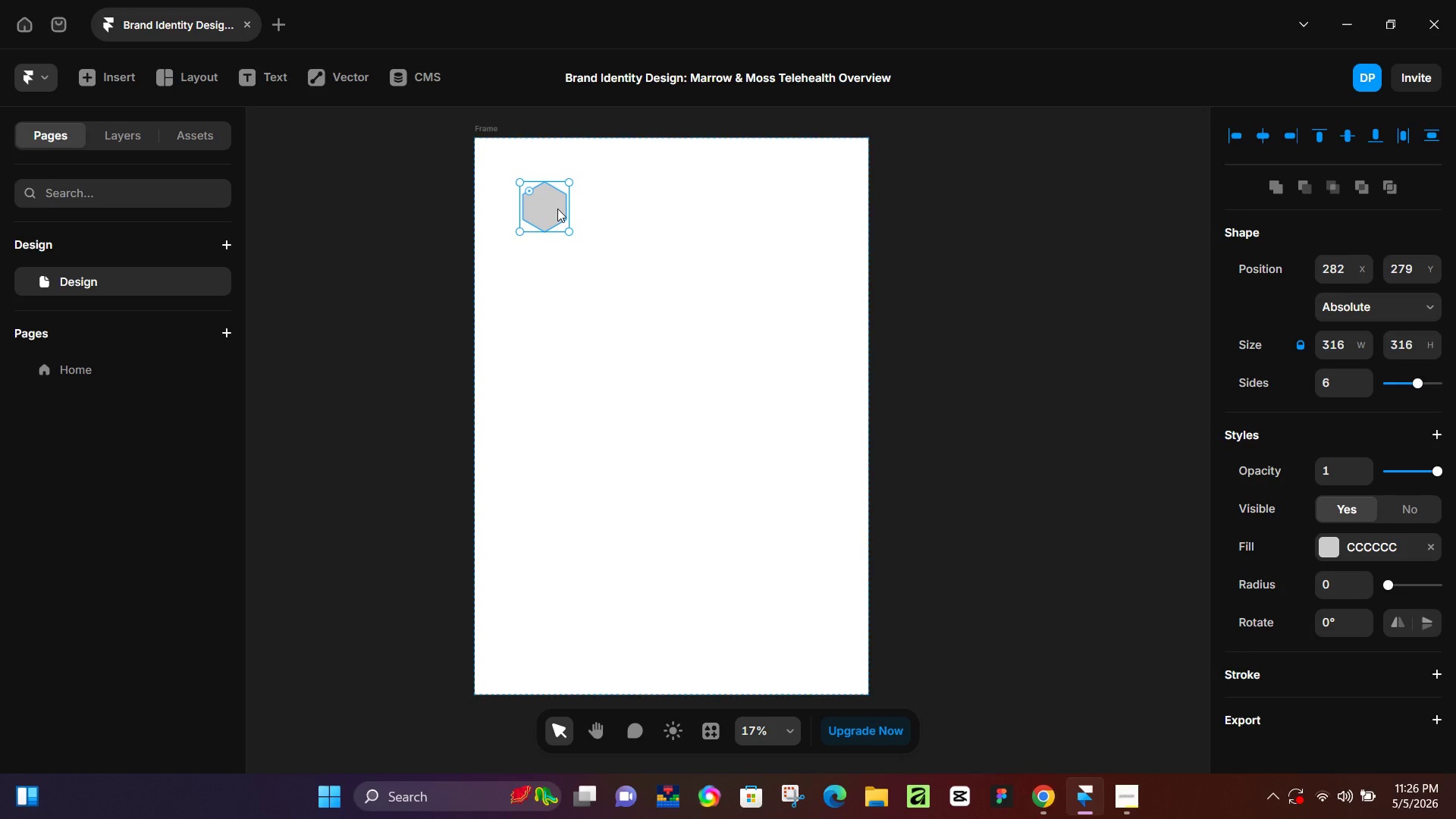 
left_click_drag(start_coordinate=[554, 208], to_coordinate=[579, 251])
 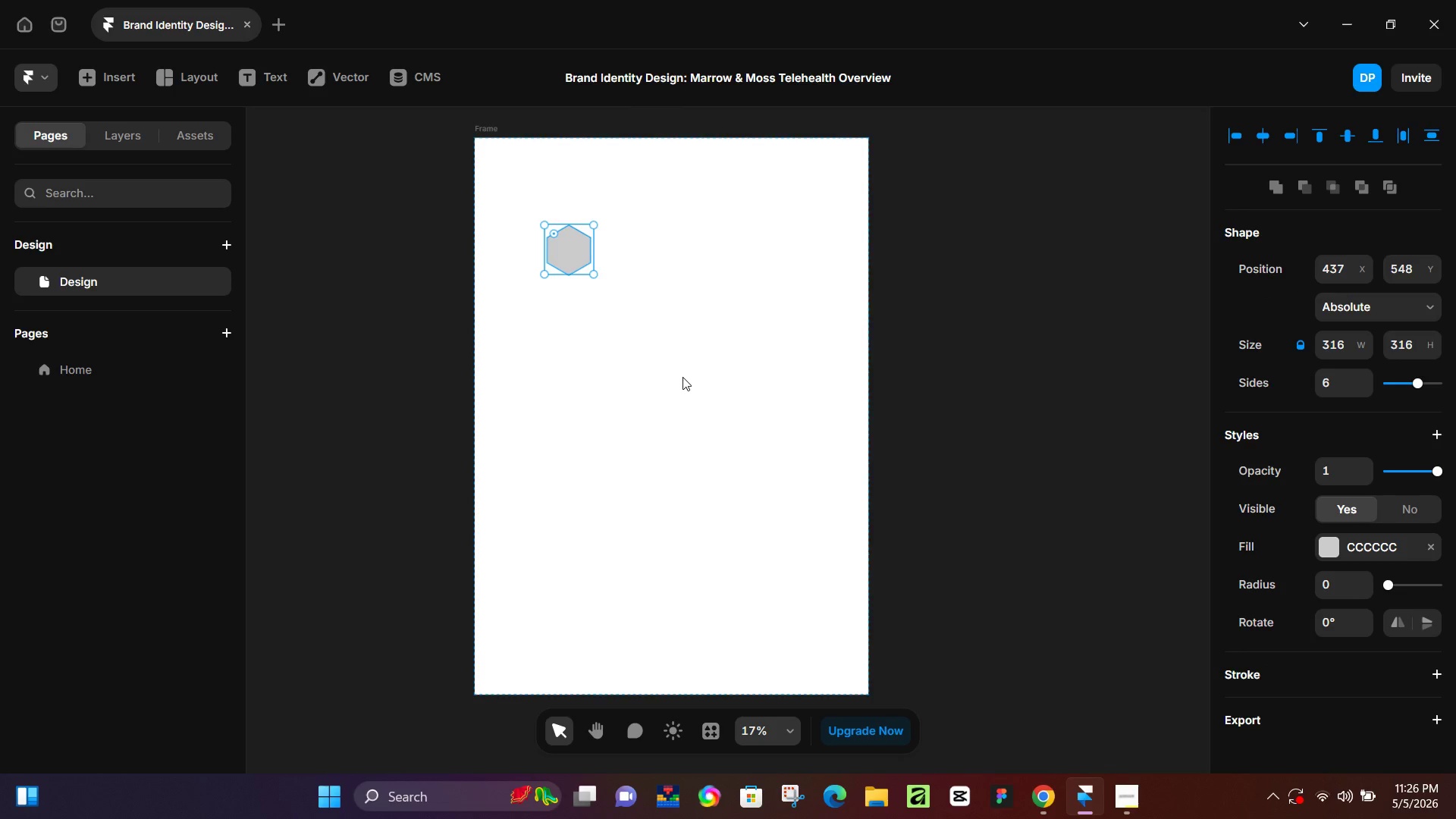 
left_click([993, 460])
 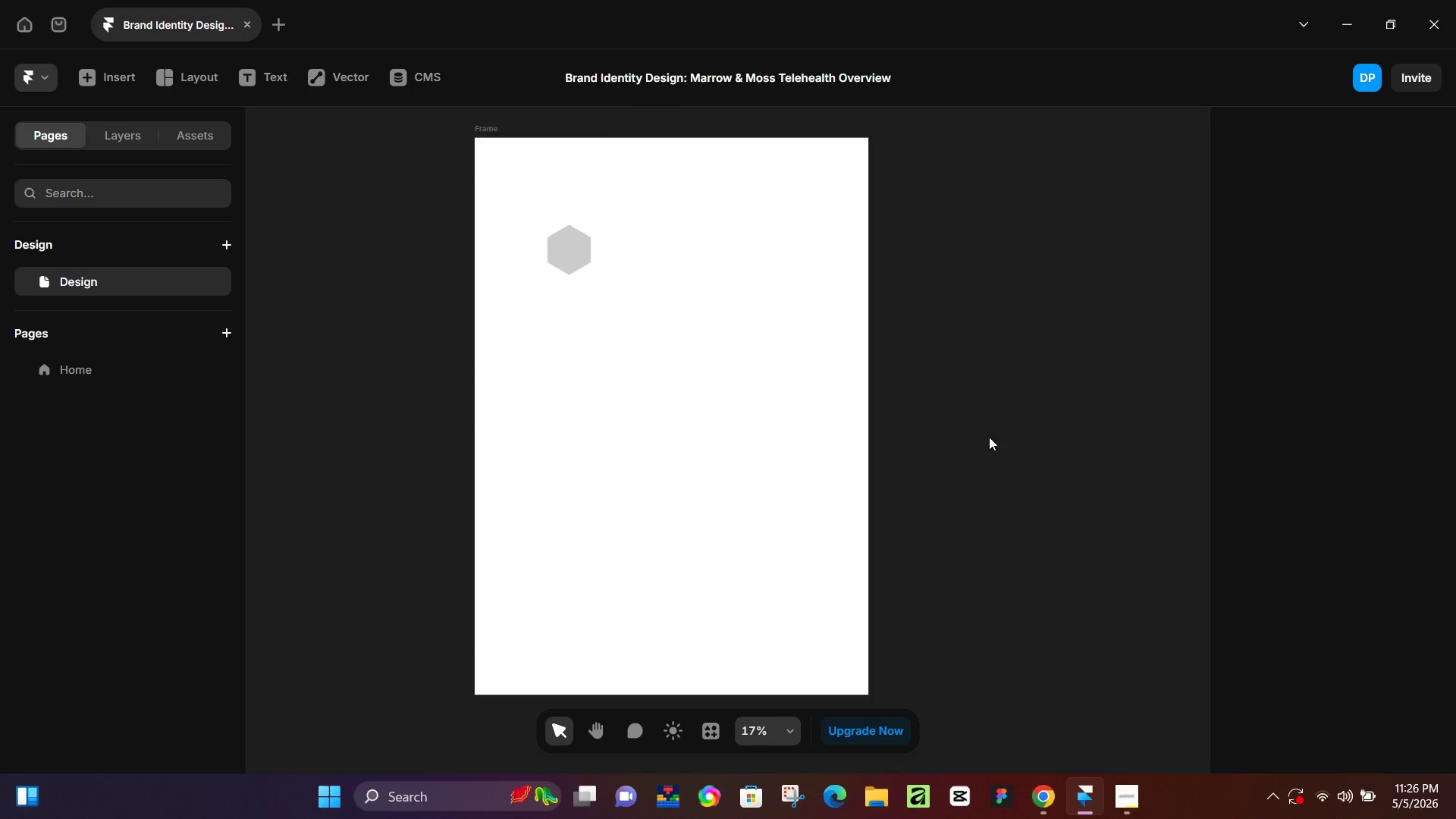 
key(R)
 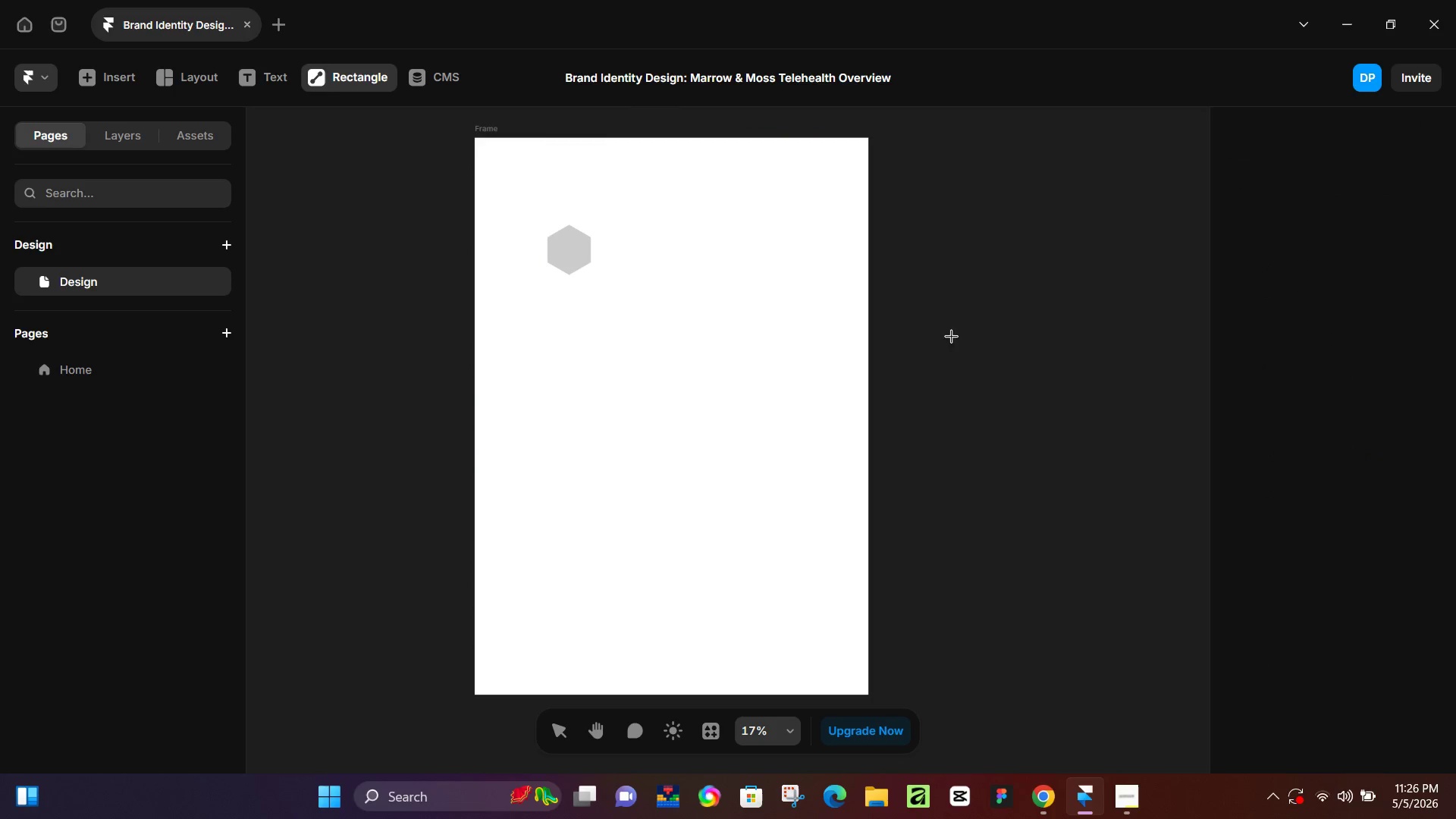 
left_click_drag(start_coordinate=[951, 336], to_coordinate=[1045, 405])
 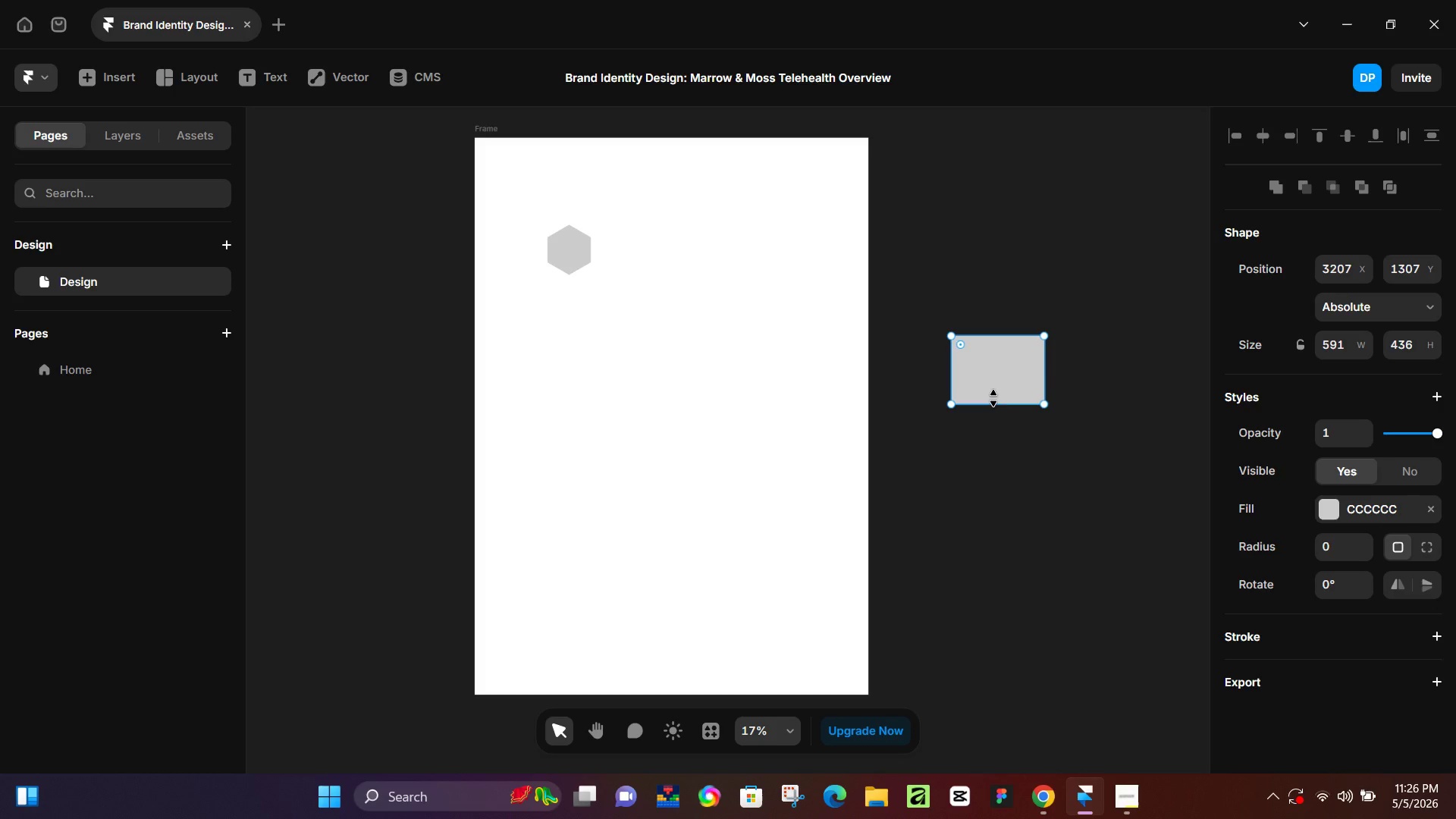 
hold_key(key=AltLeft, duration=1.3)
left_click_drag(start_coordinate=[990, 365], to_coordinate=[989, 439])
 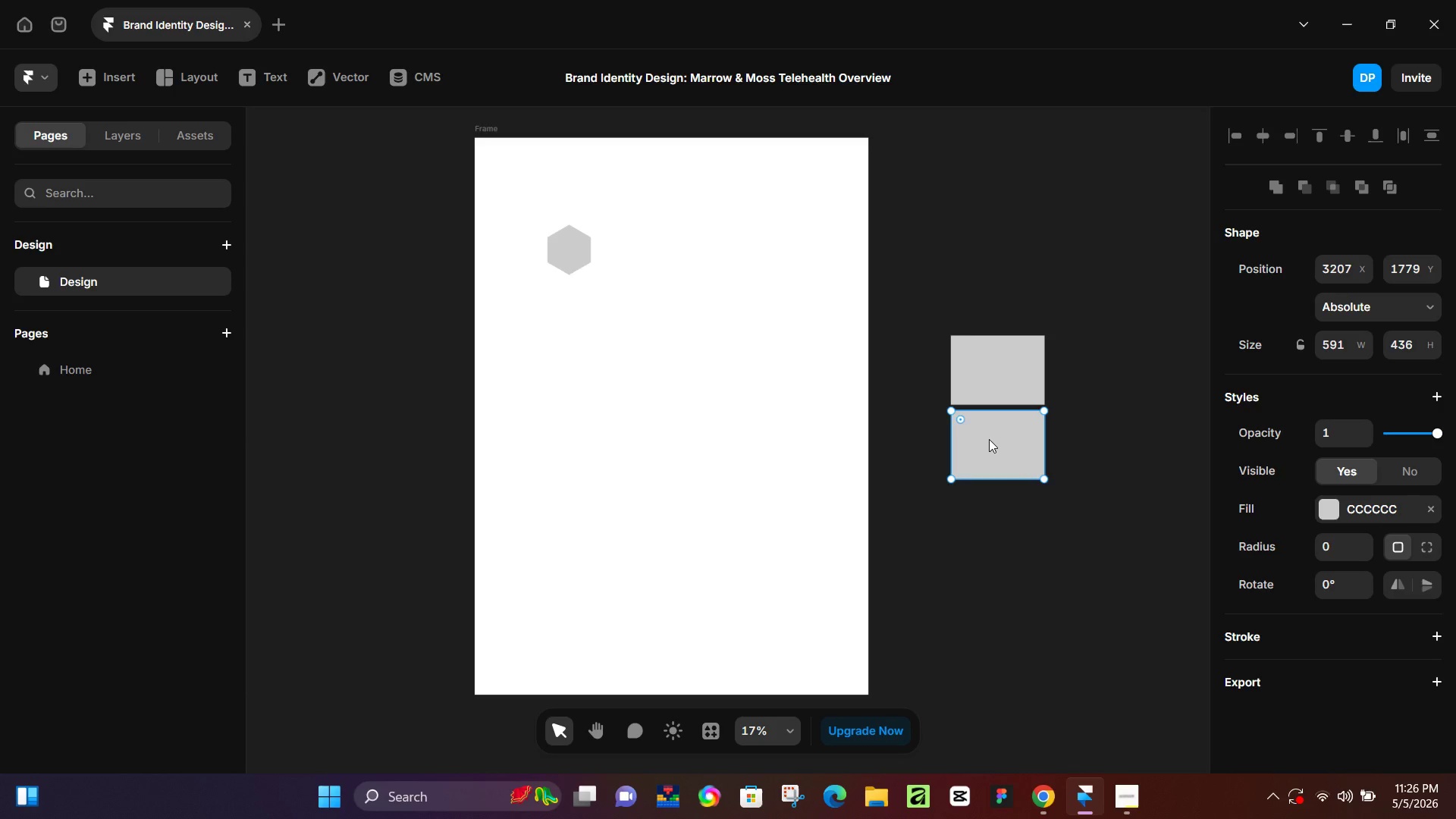 
key(Control+D)
 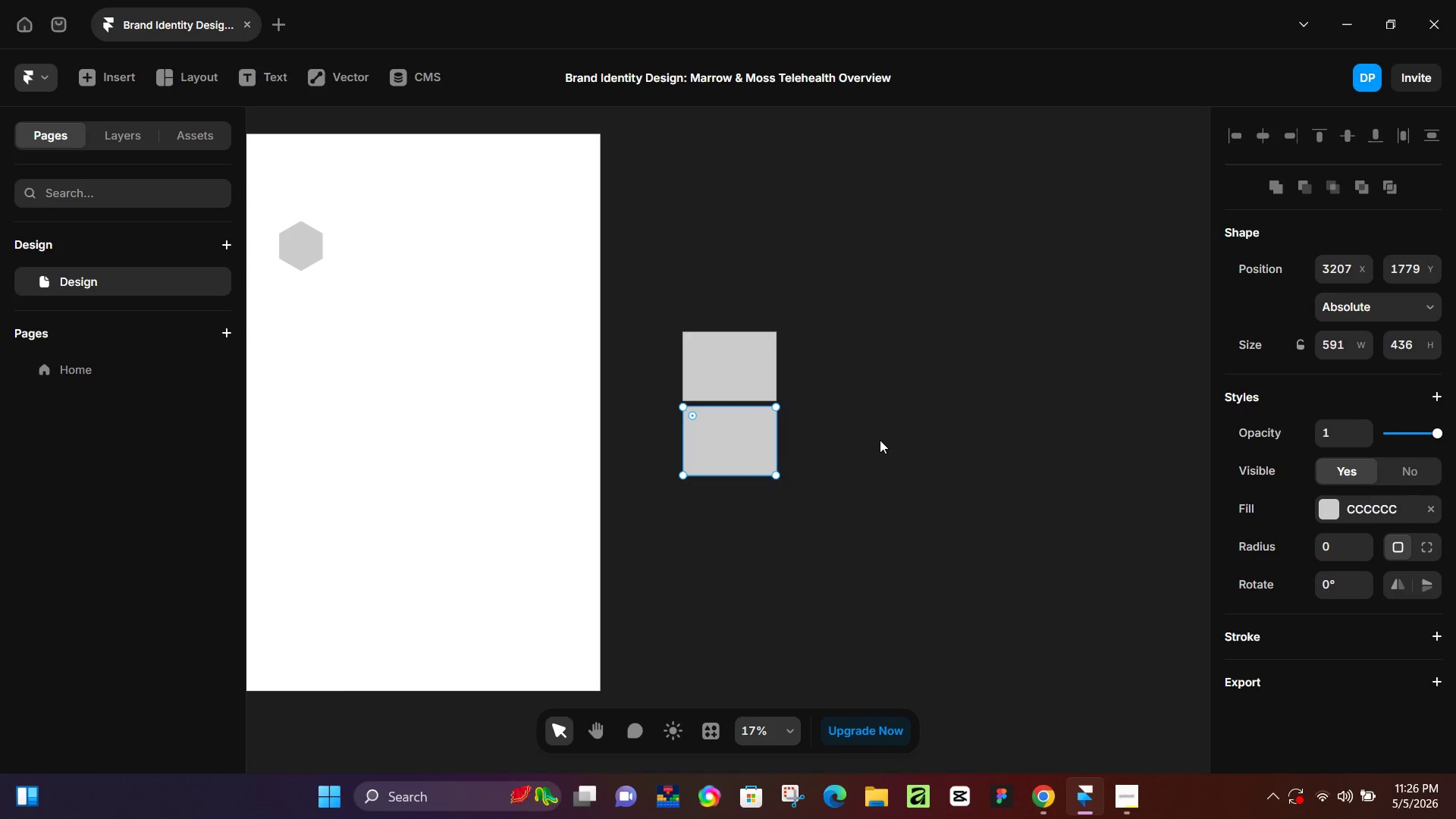 
hold_key(key=ControlLeft, duration=0.33)
 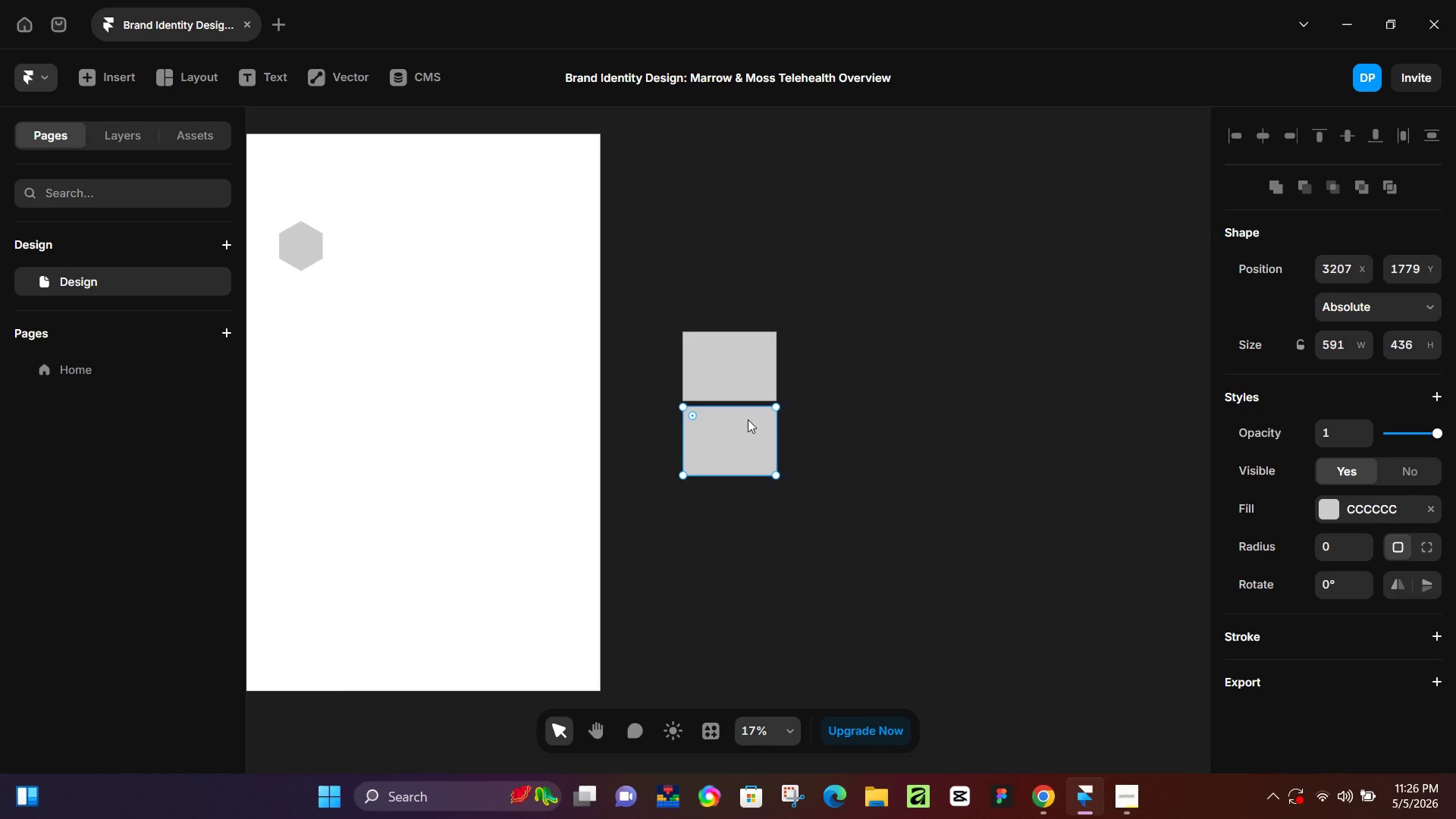 
left_click([748, 419])
 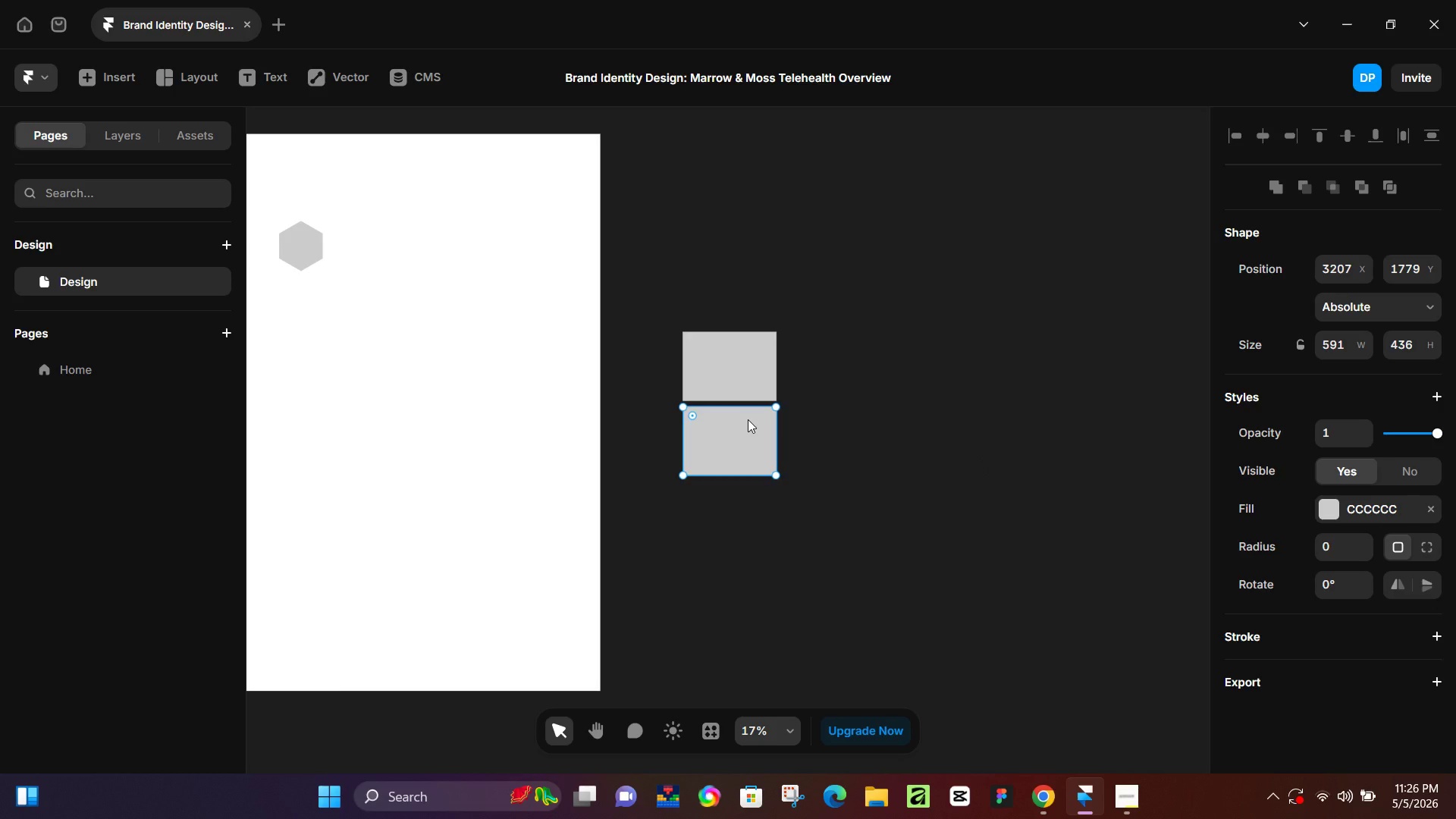 
key(Control+D)
 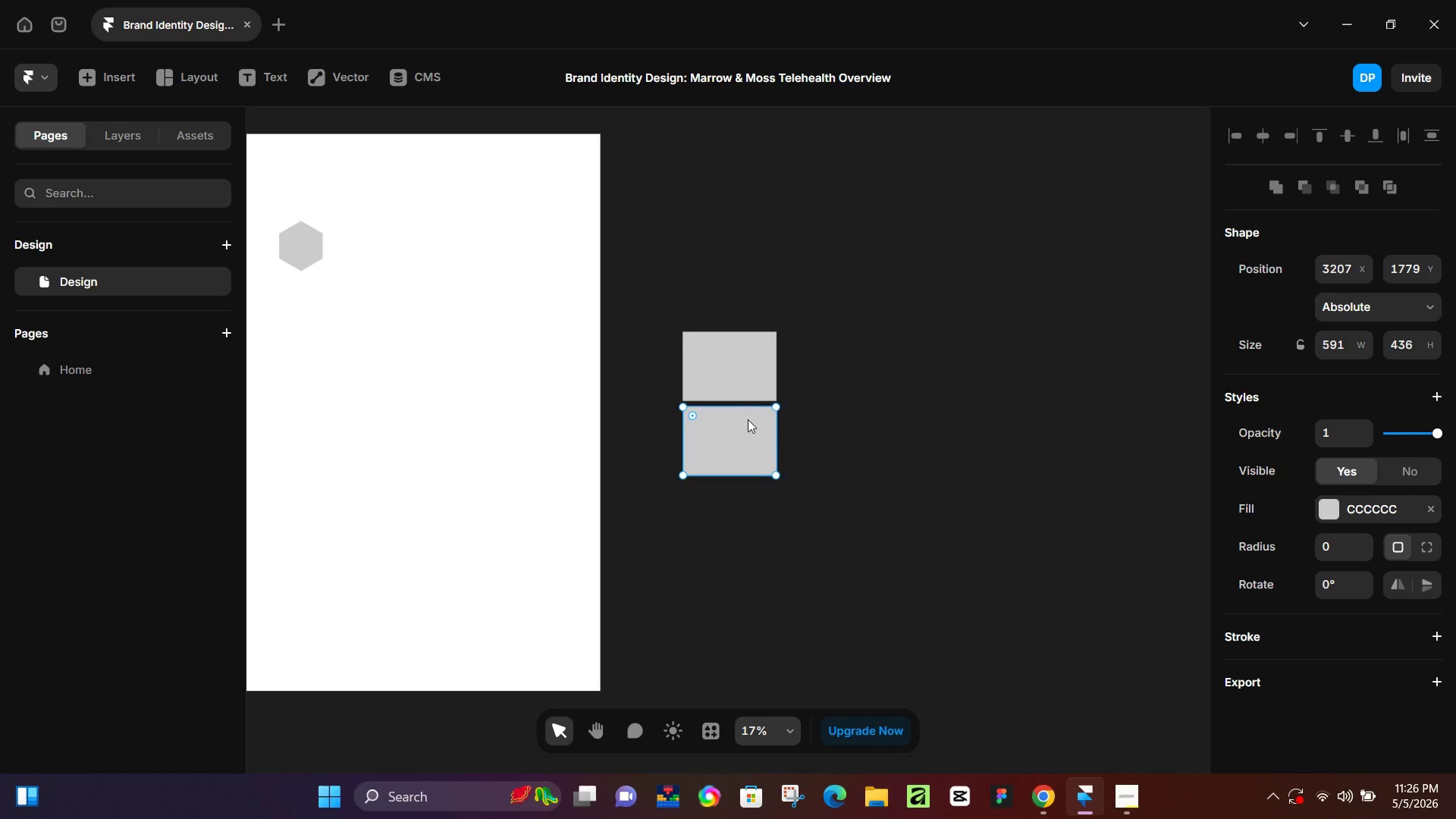 
key(Control+ControlLeft)
 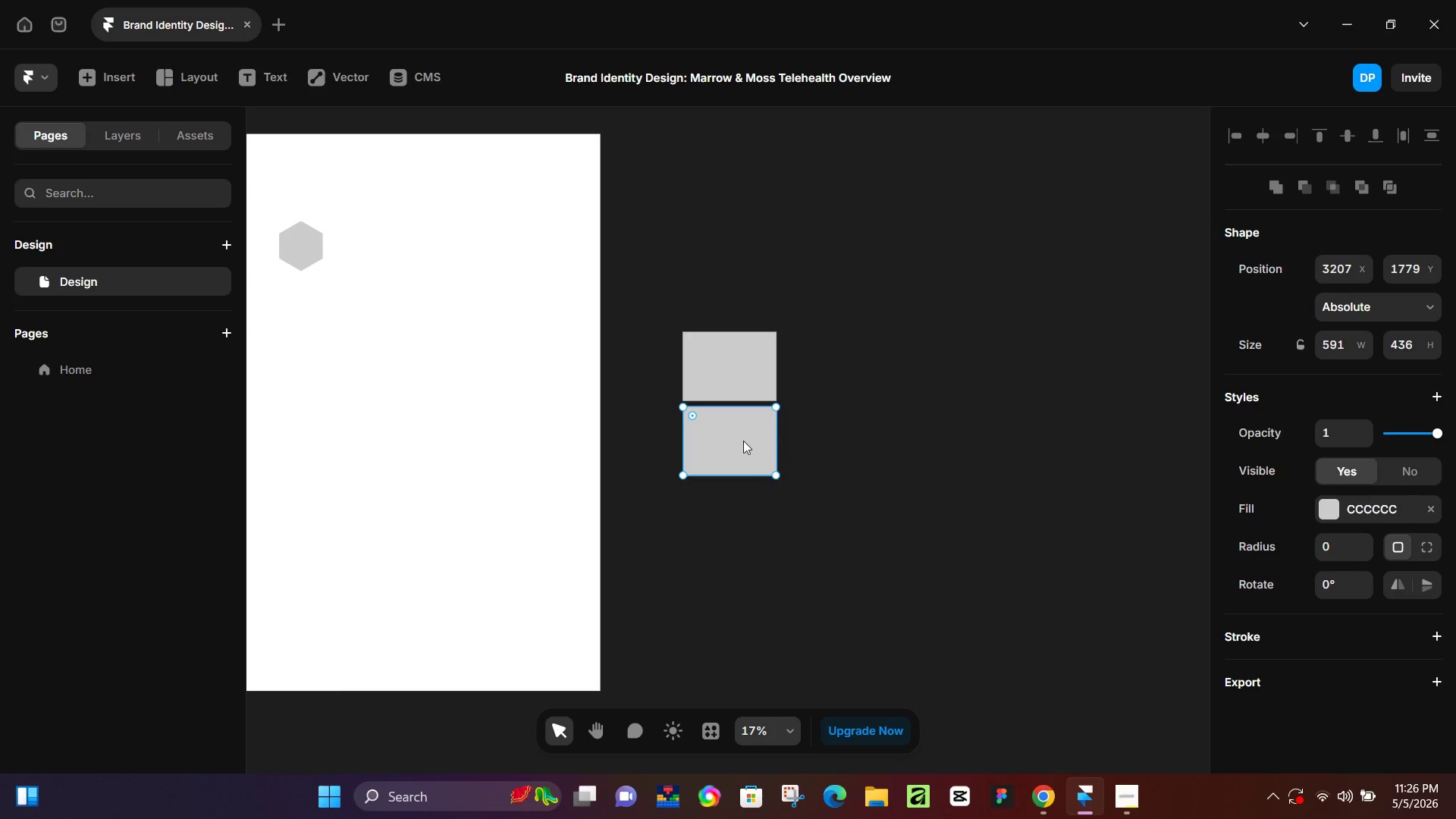 
left_click_drag(start_coordinate=[743, 441], to_coordinate=[742, 522])
 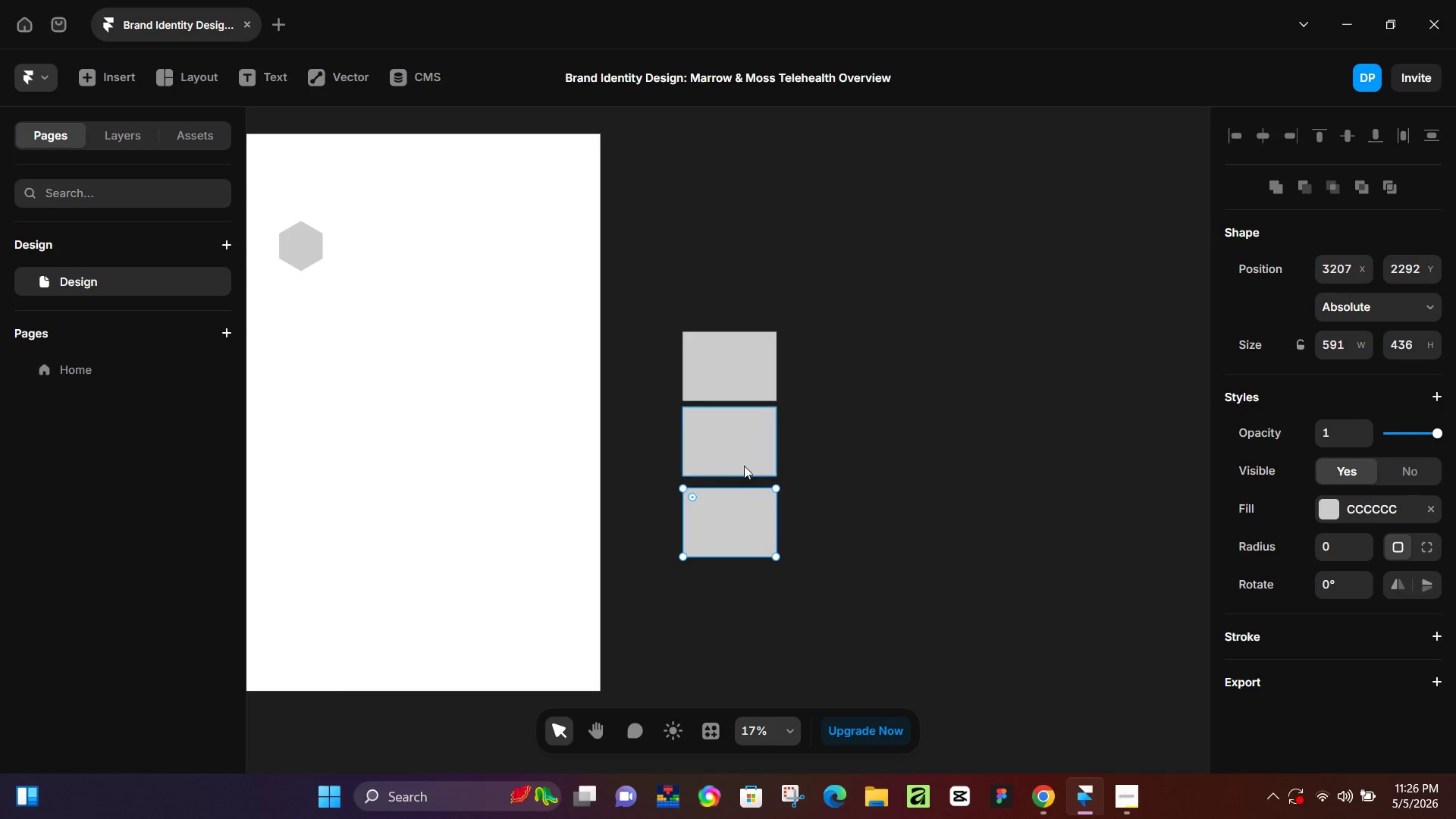 
left_click([744, 460])
 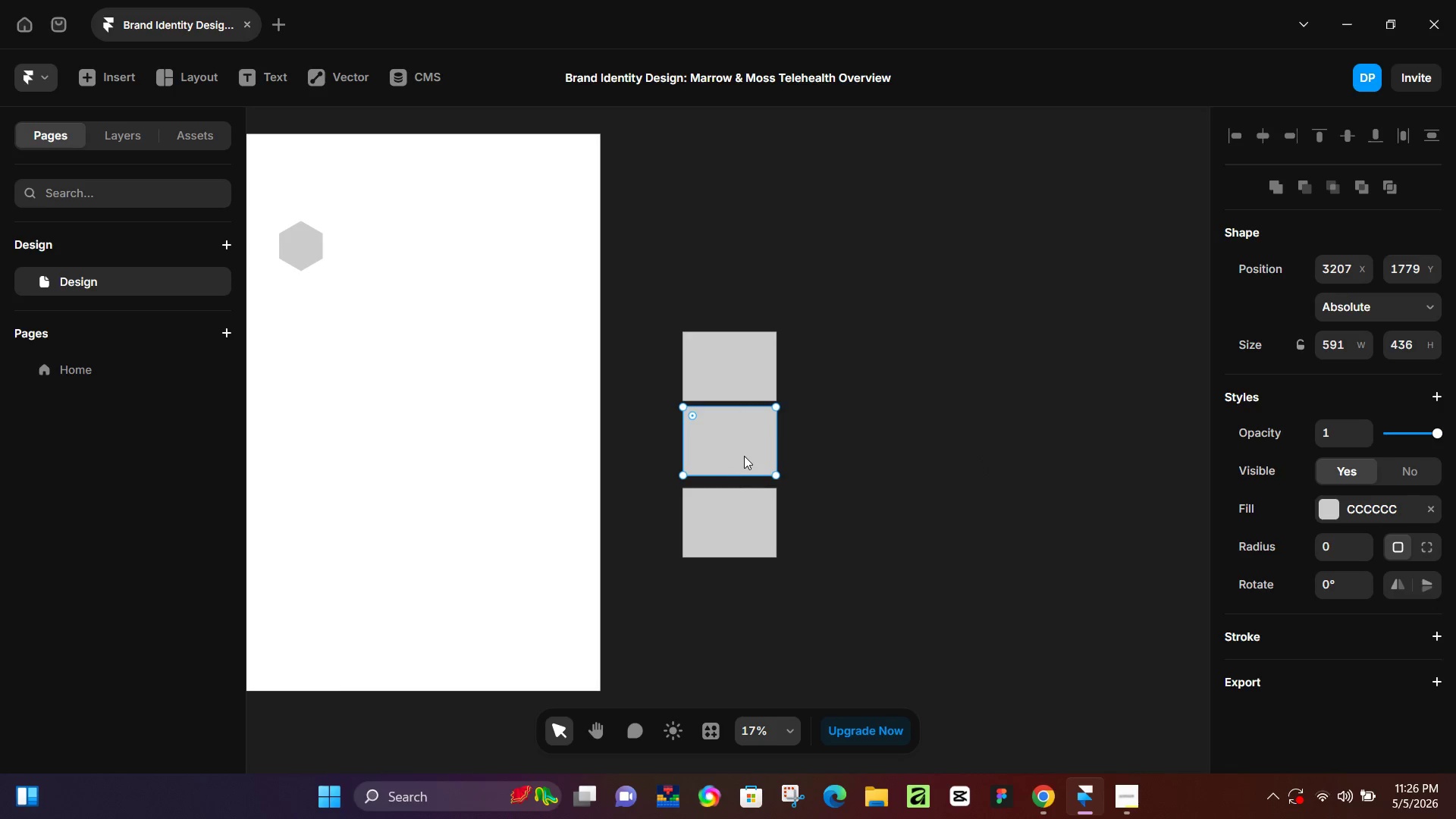 
left_click_drag(start_coordinate=[742, 454], to_coordinate=[800, 480])
 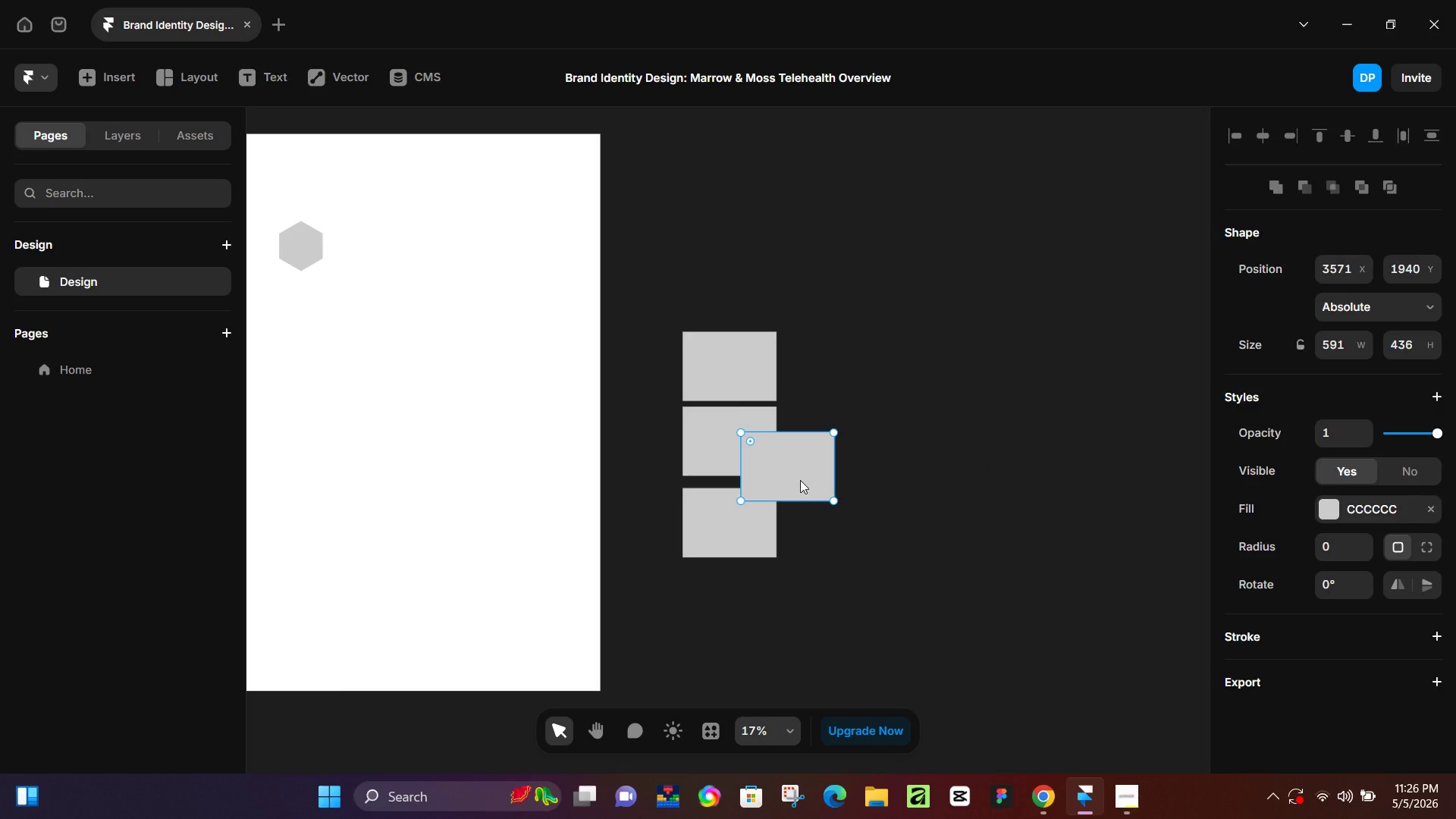 
key(Backspace)
 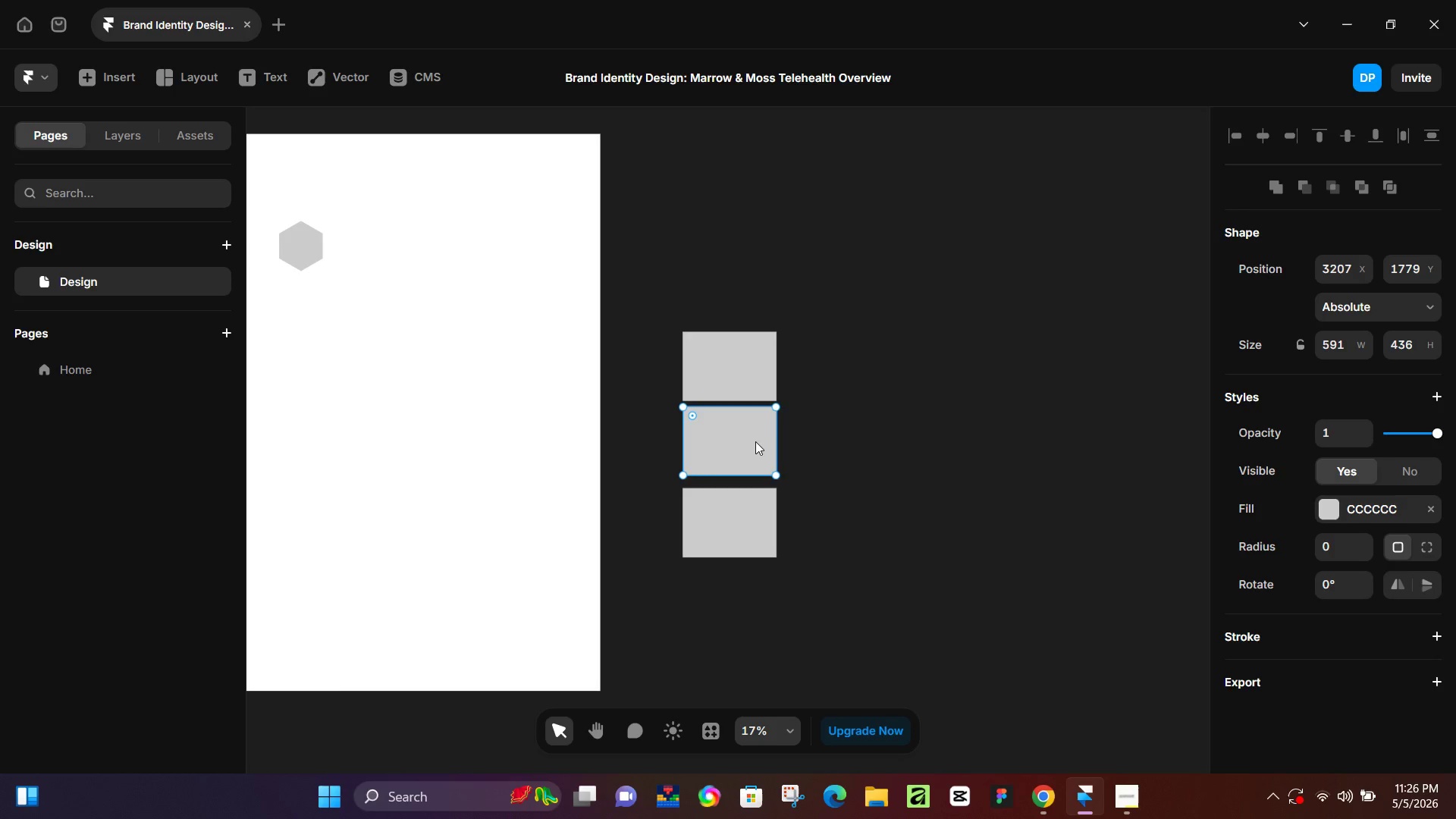 
left_click_drag(start_coordinate=[752, 440], to_coordinate=[780, 441])
 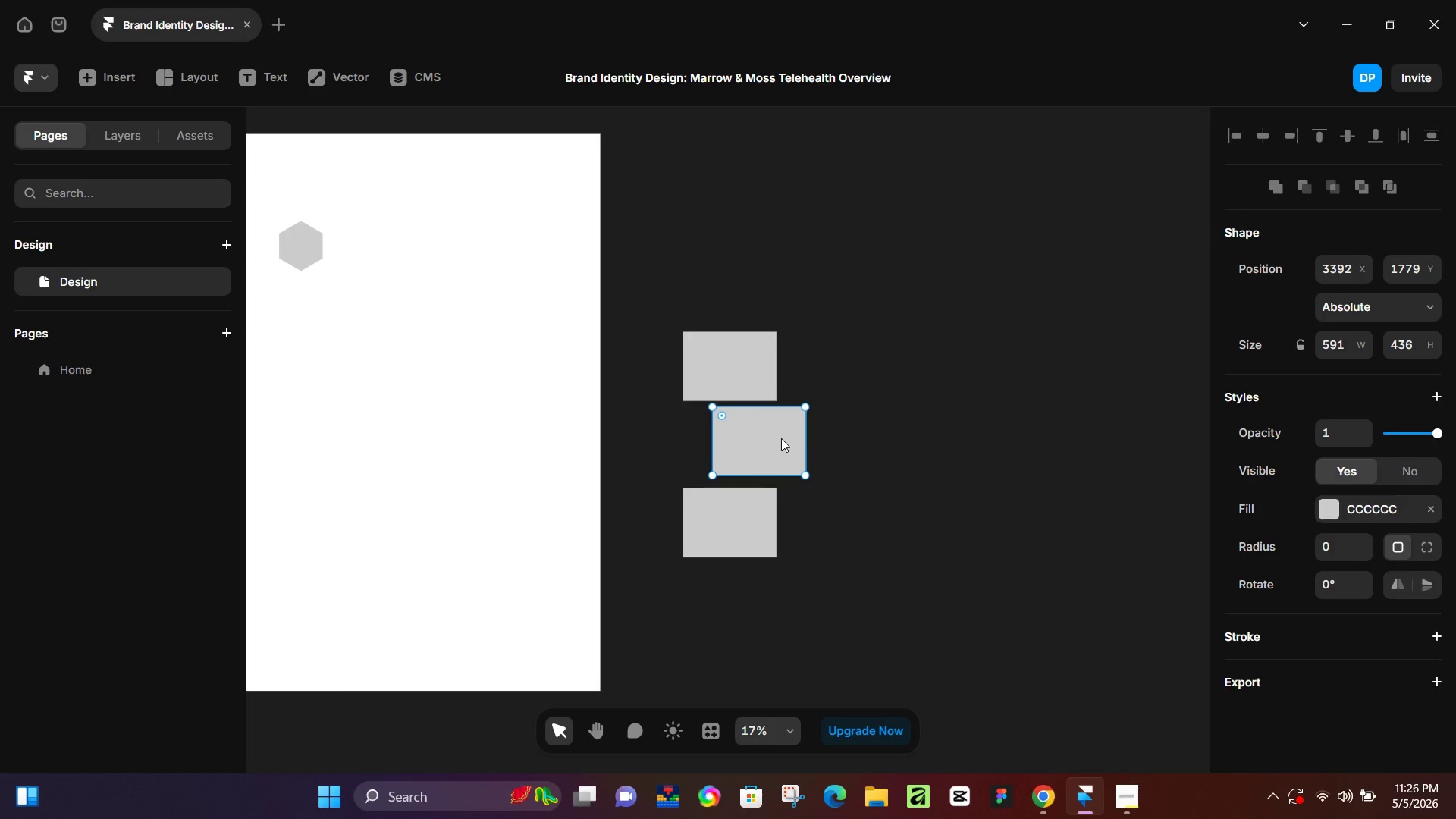 
key(Control+Z)
 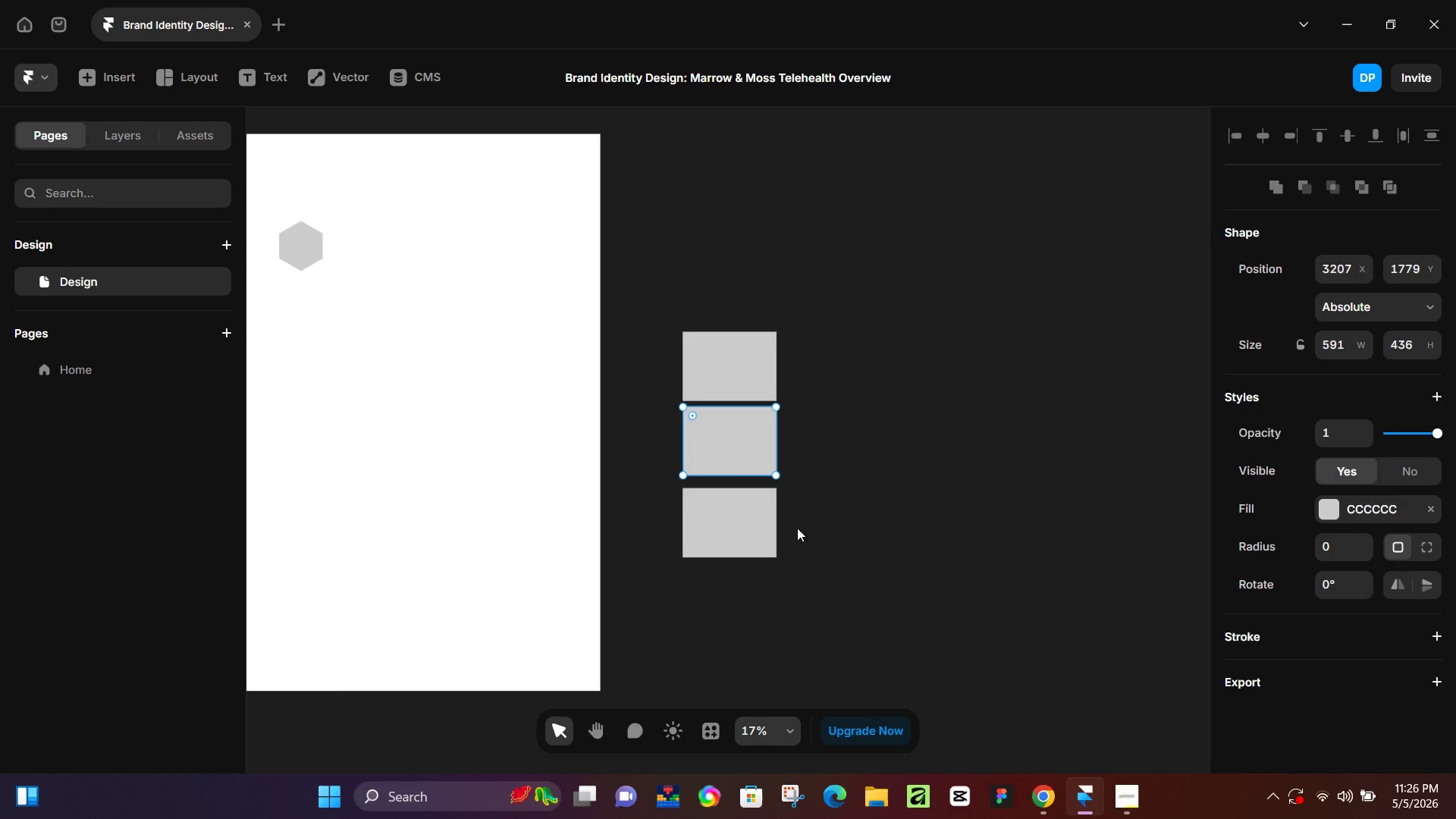 
left_click([774, 526])
 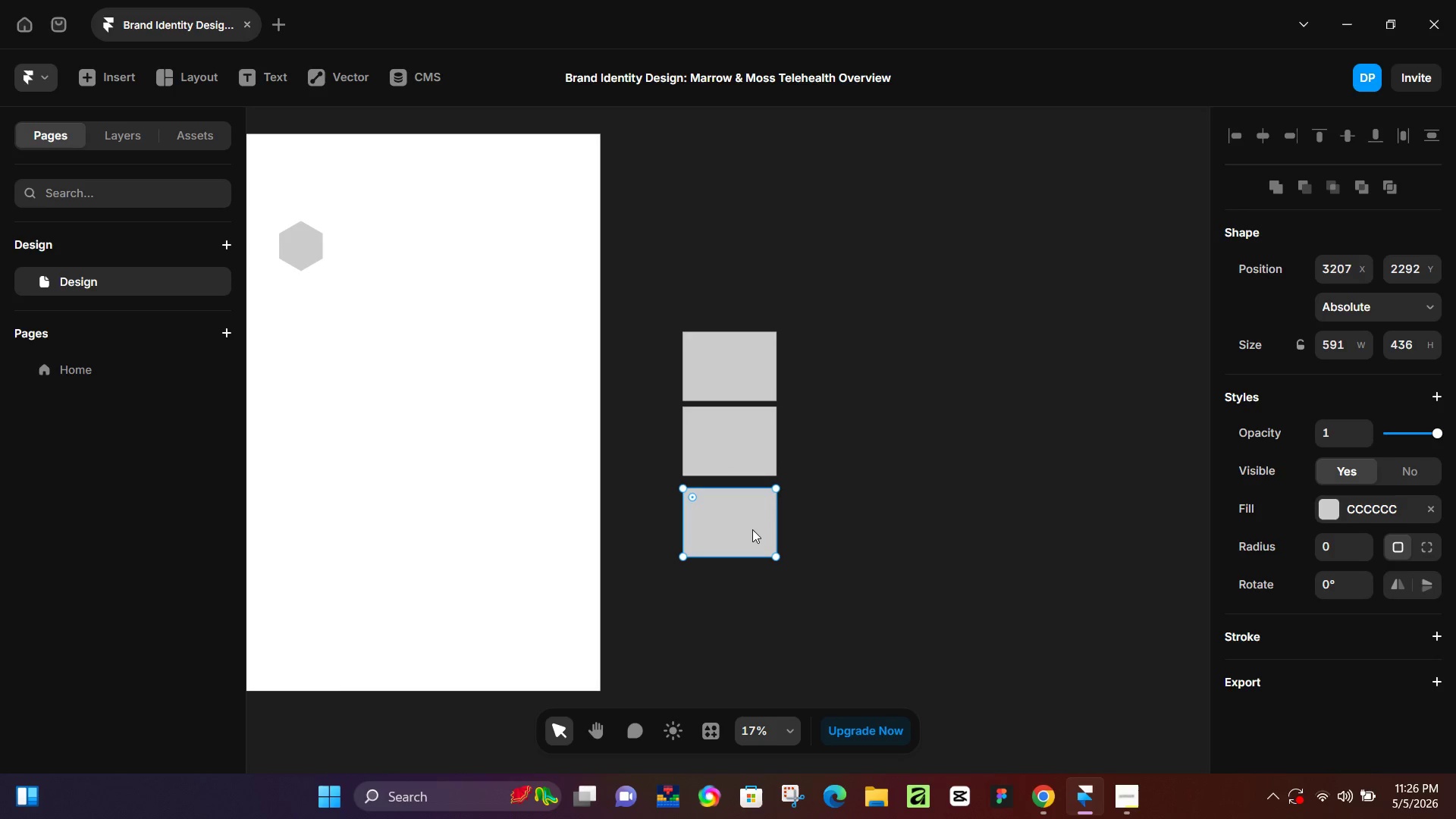 
left_click_drag(start_coordinate=[752, 529], to_coordinate=[753, 522])
 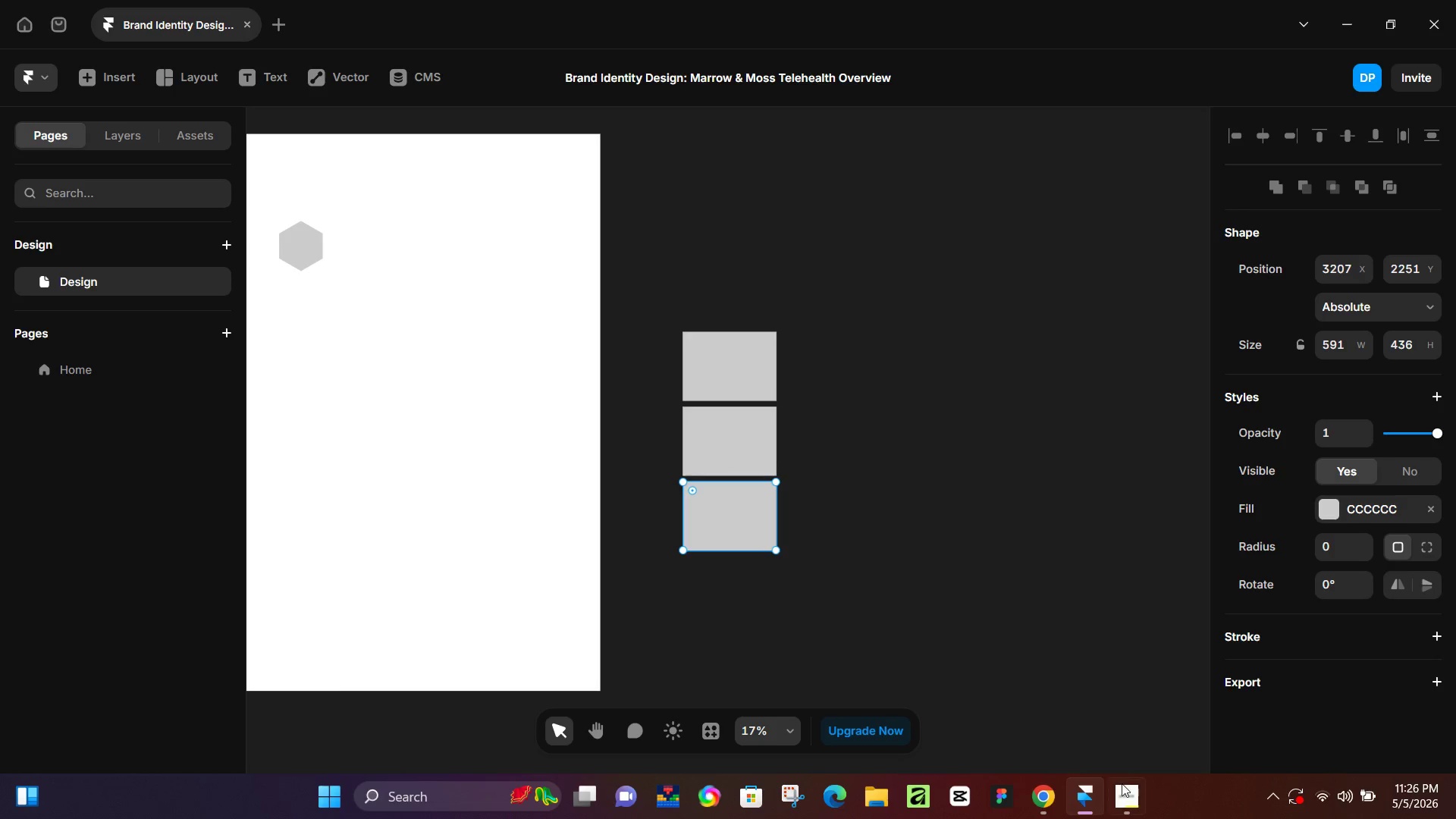 
left_click([1123, 792])